 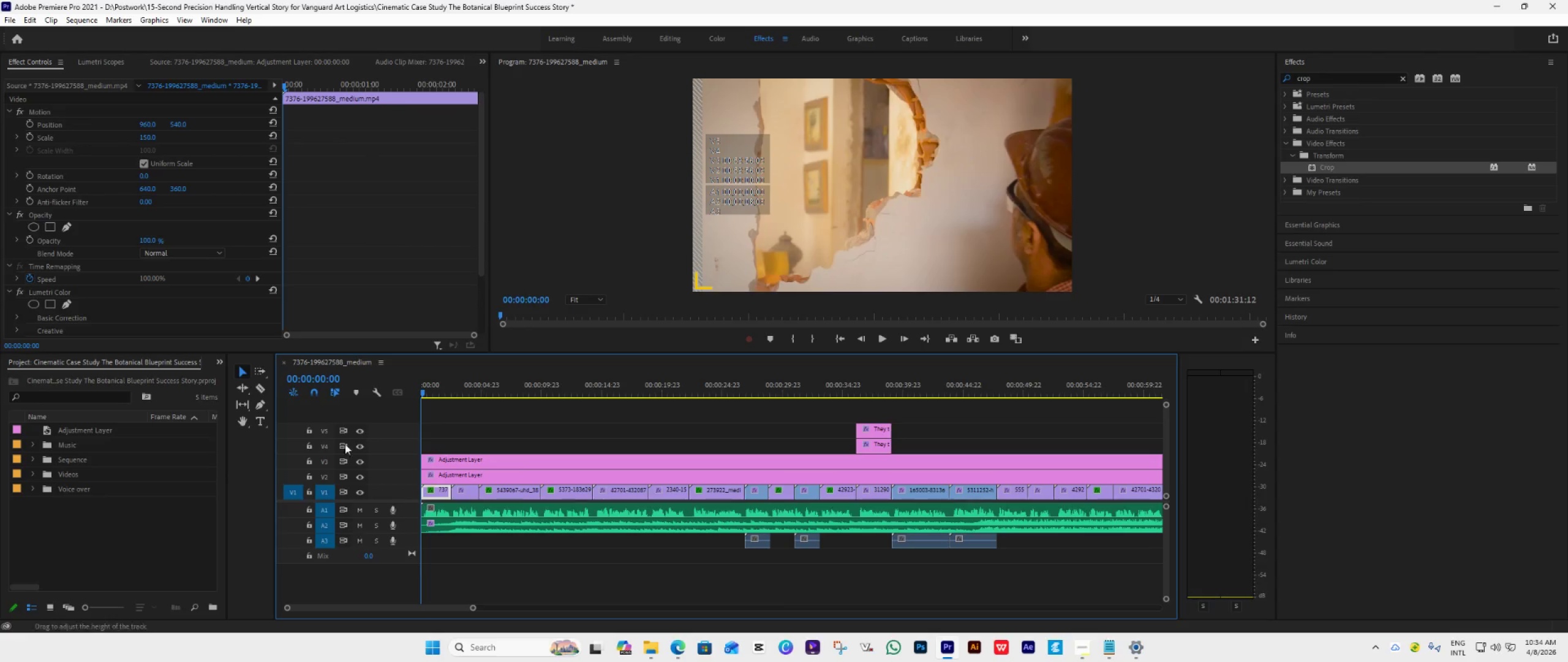 
left_click([262, 416])
 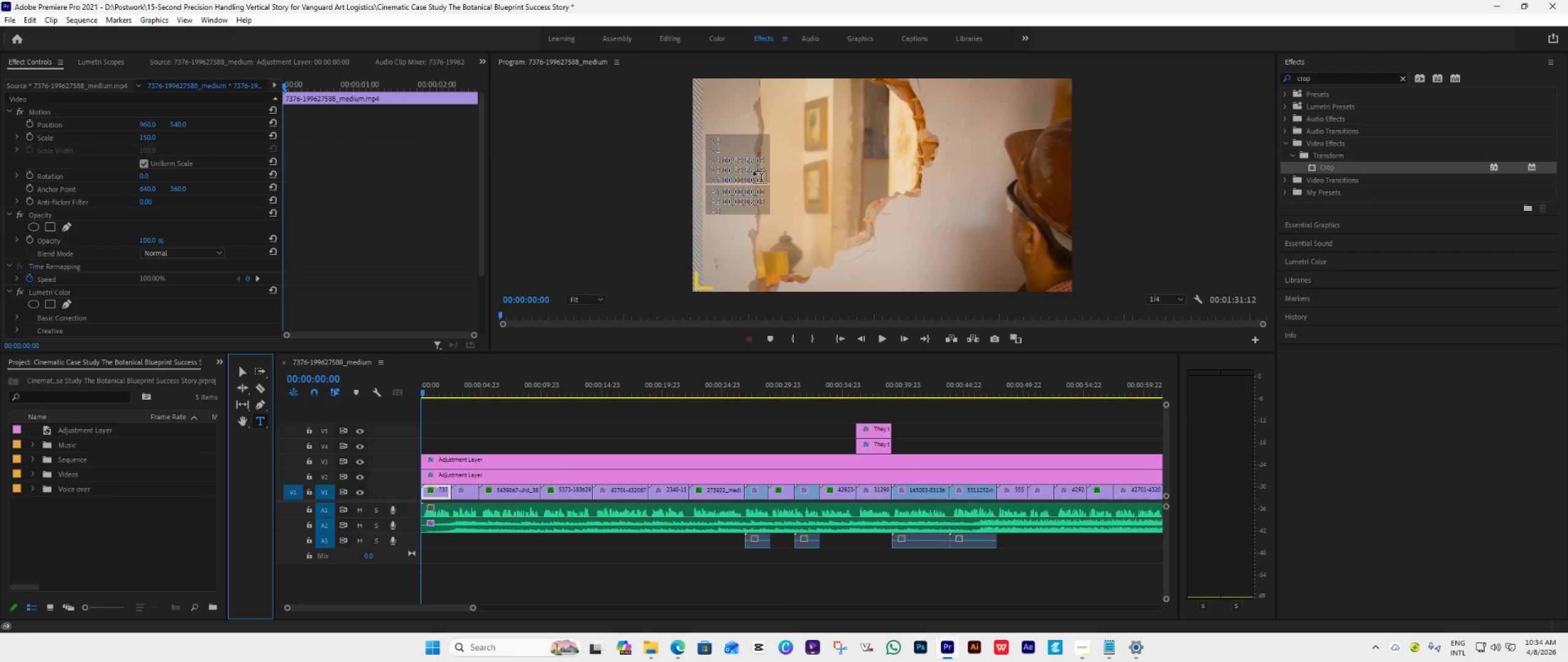 
left_click_drag(start_coordinate=[753, 170], to_coordinate=[1022, 231])
 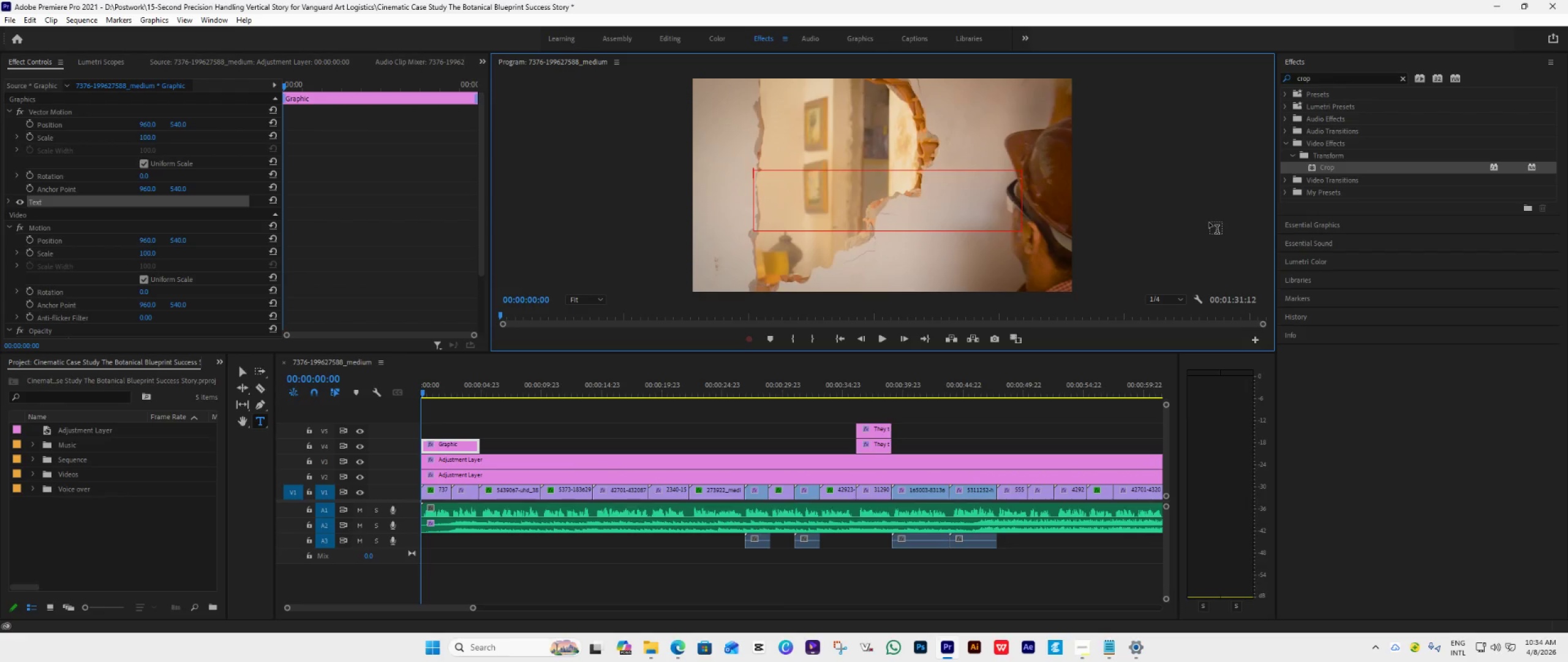 
left_click([873, 202])
 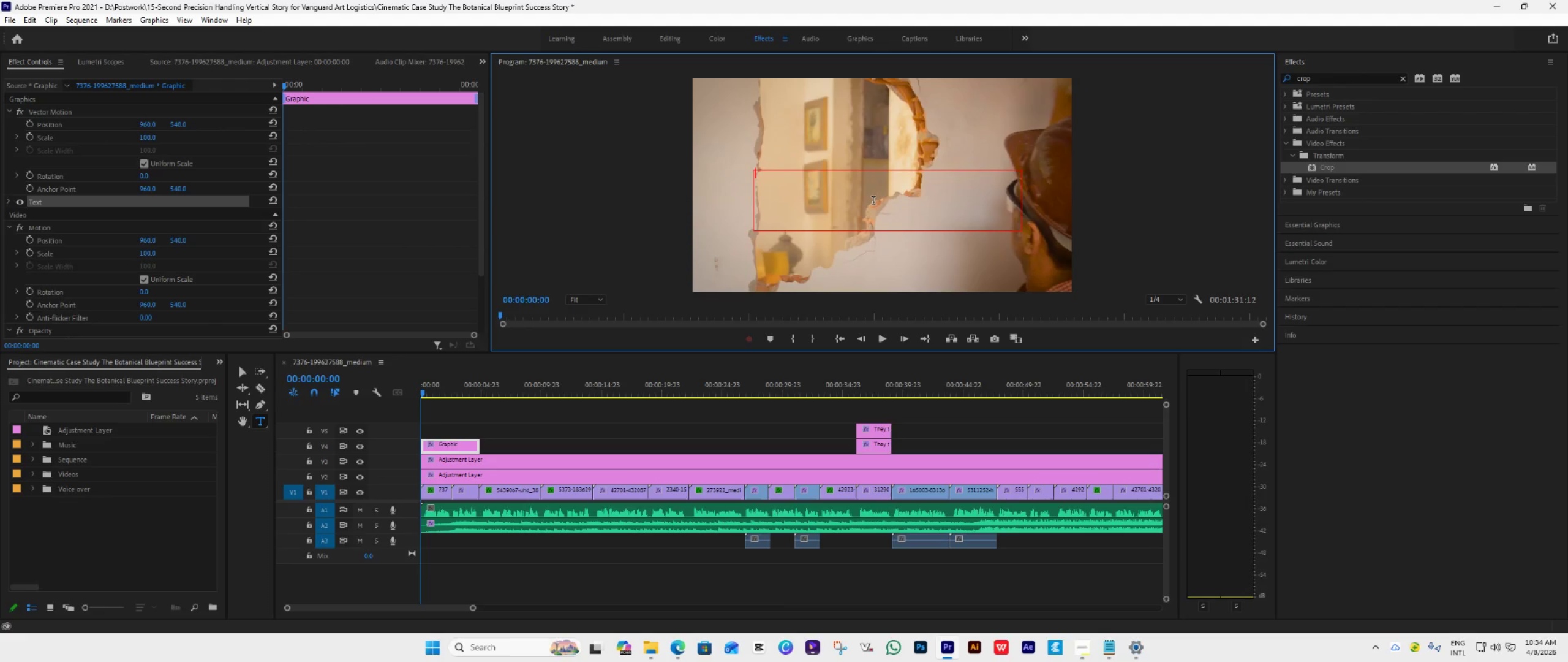 
key(Control+V)
 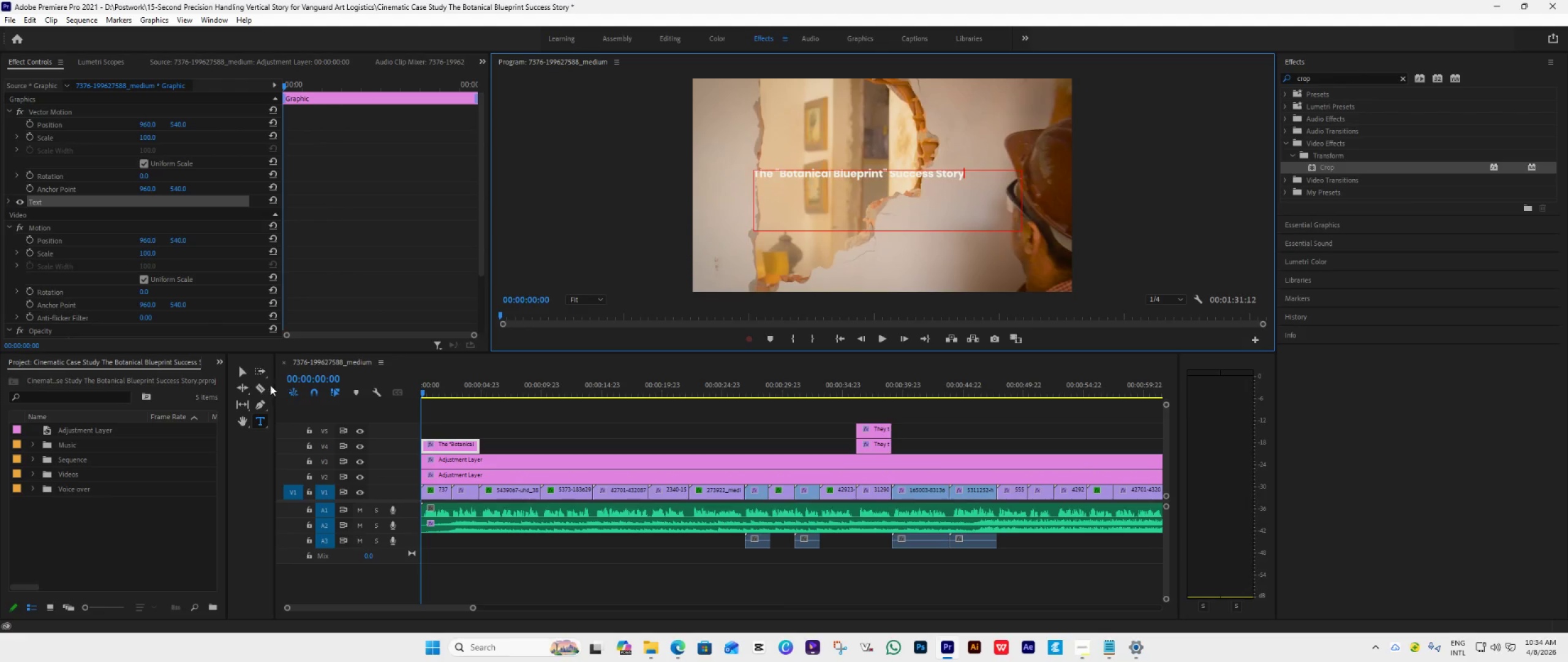 
left_click([857, 39])
 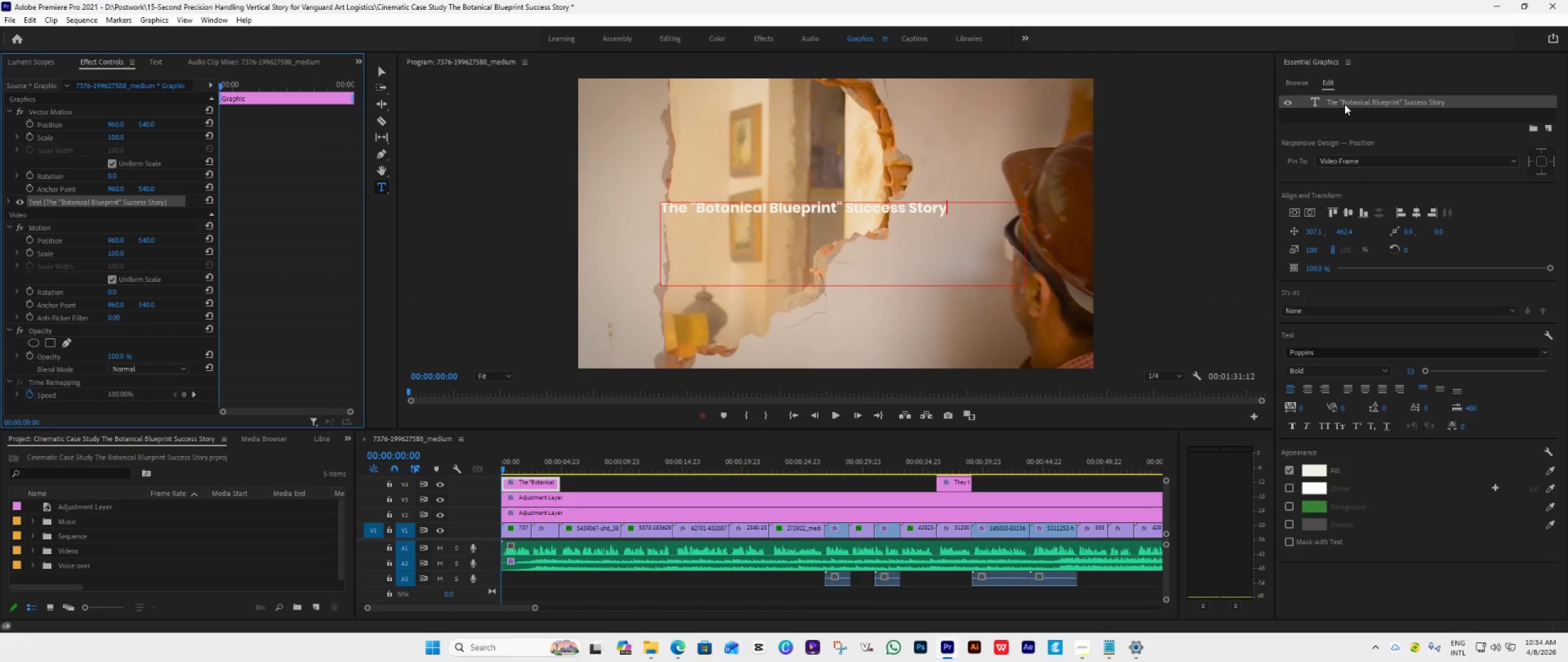 
left_click([1294, 83])
 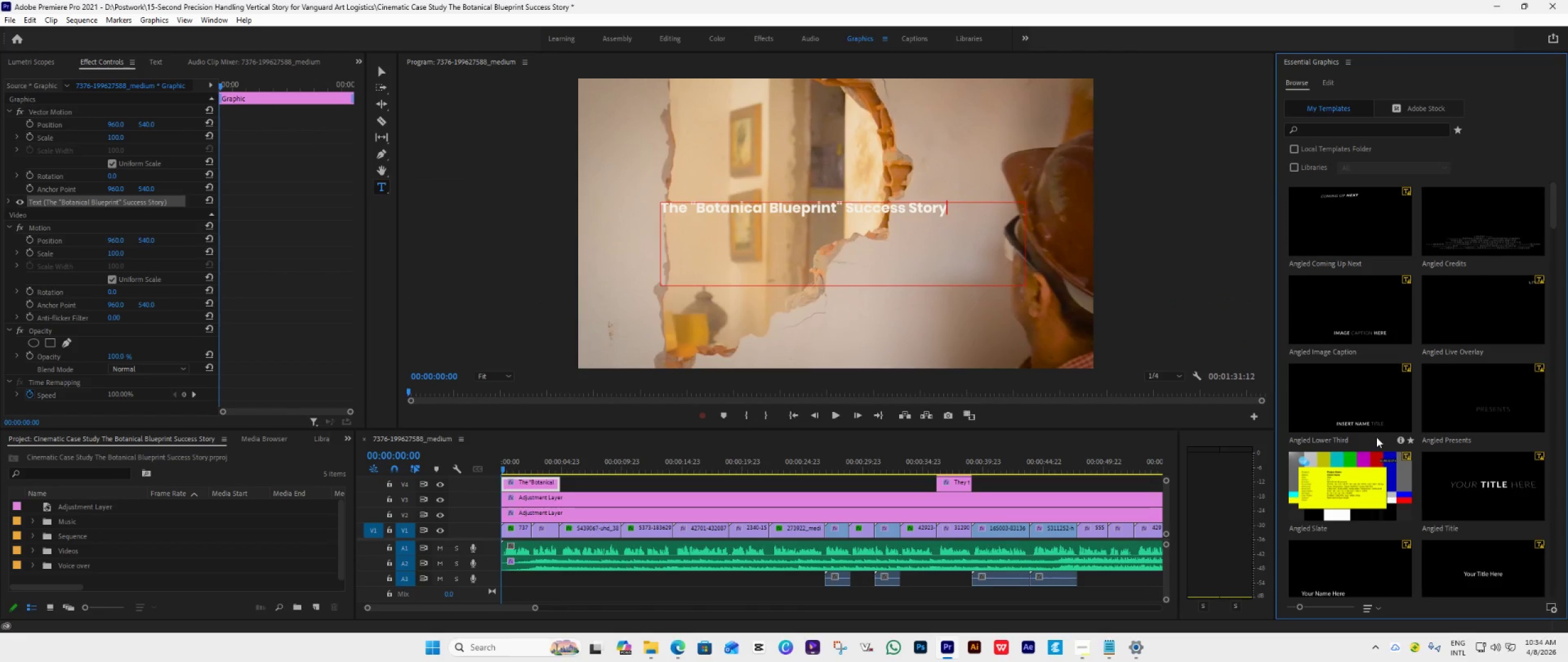 
scroll: coordinate [1490, 460], scroll_direction: down, amount: 3.0
 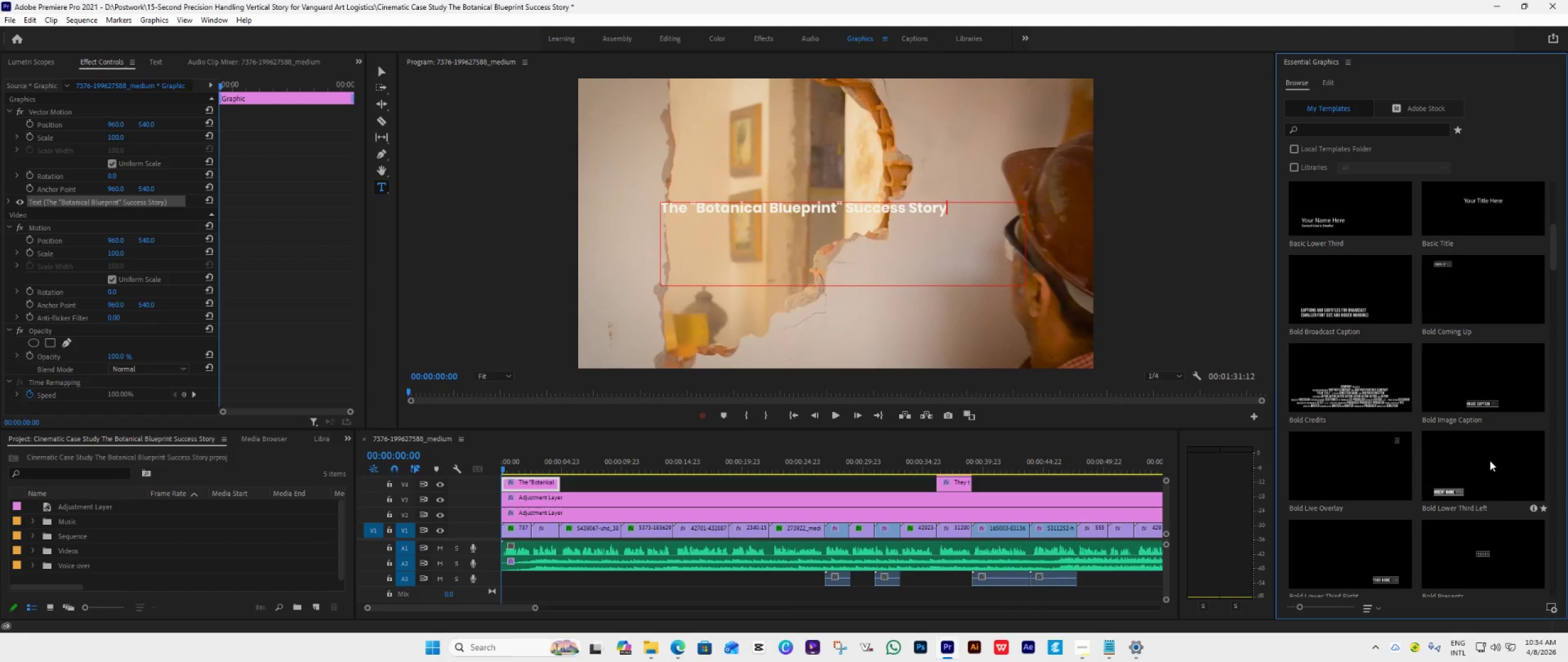 
scroll: coordinate [1392, 365], scroll_direction: up, amount: 2.0
 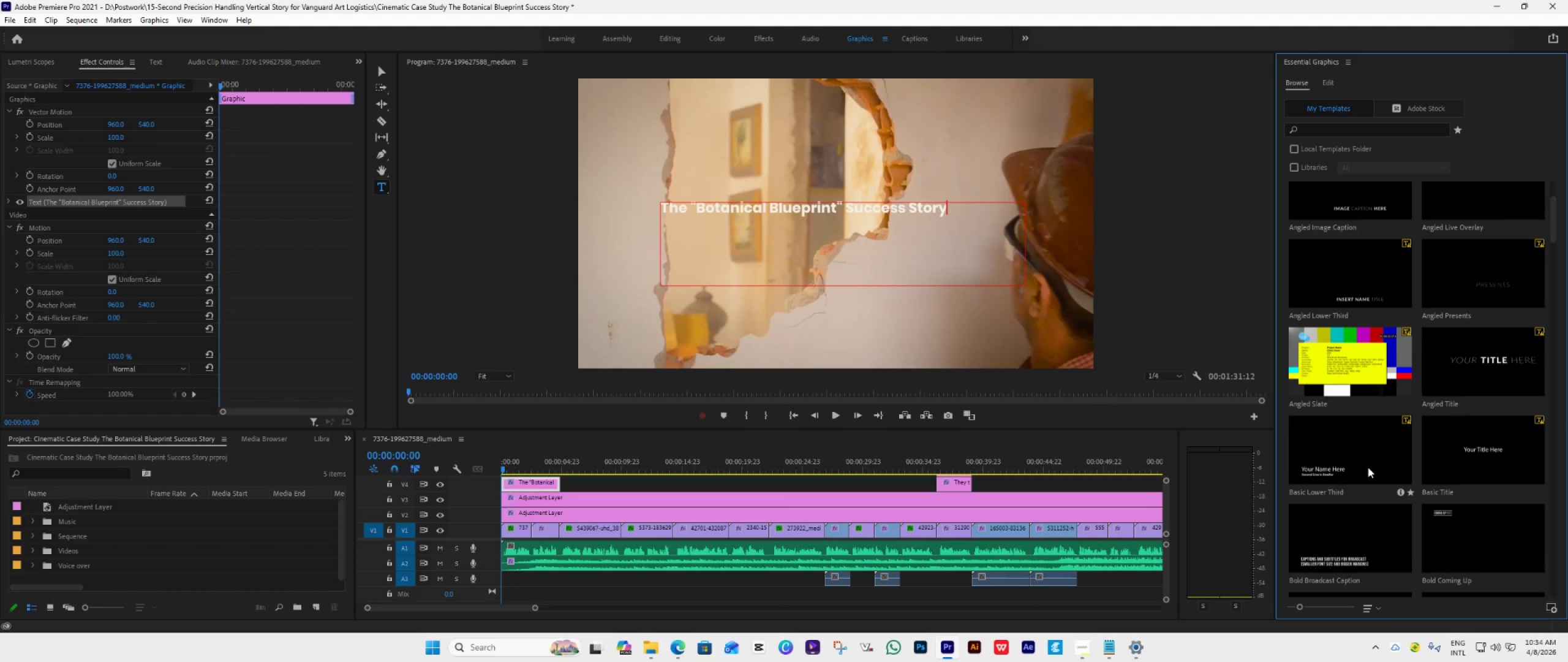 
left_click([1379, 461])
 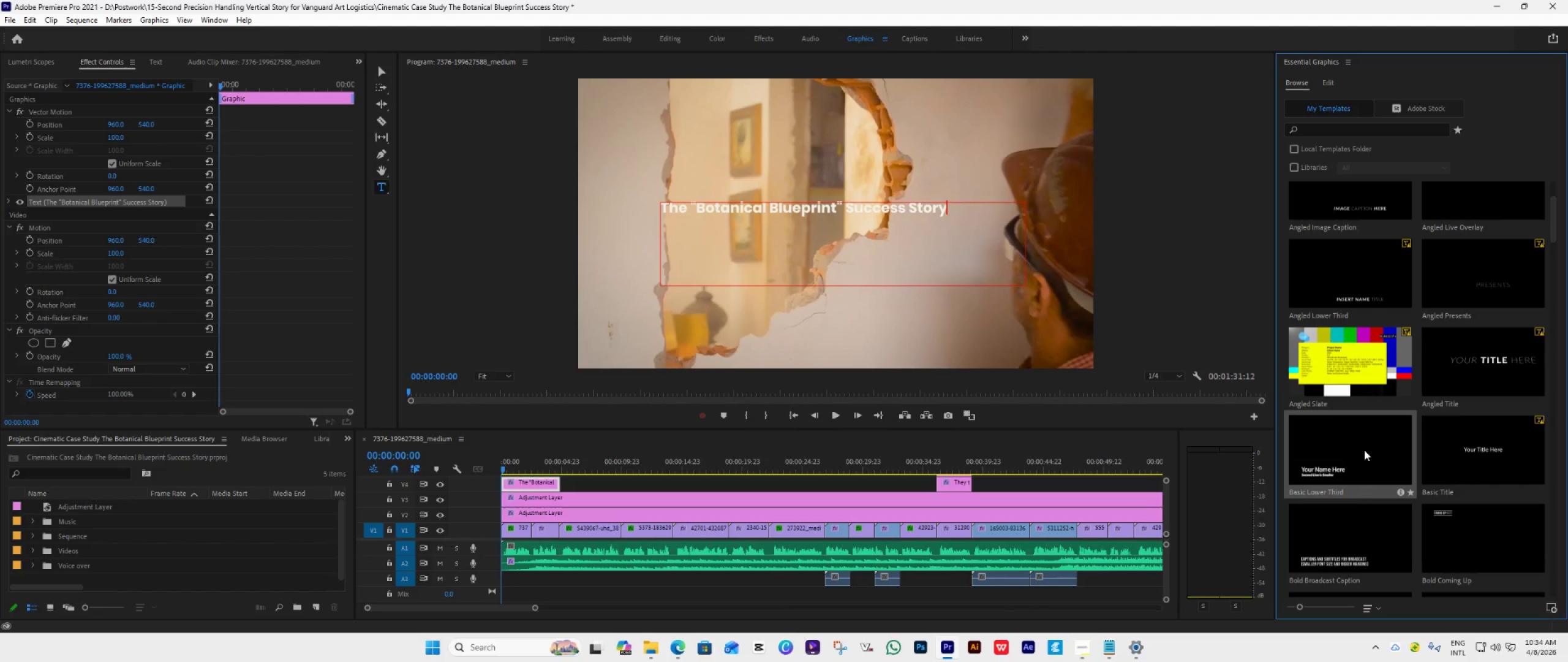 
left_click_drag(start_coordinate=[1360, 452], to_coordinate=[1341, 452])
 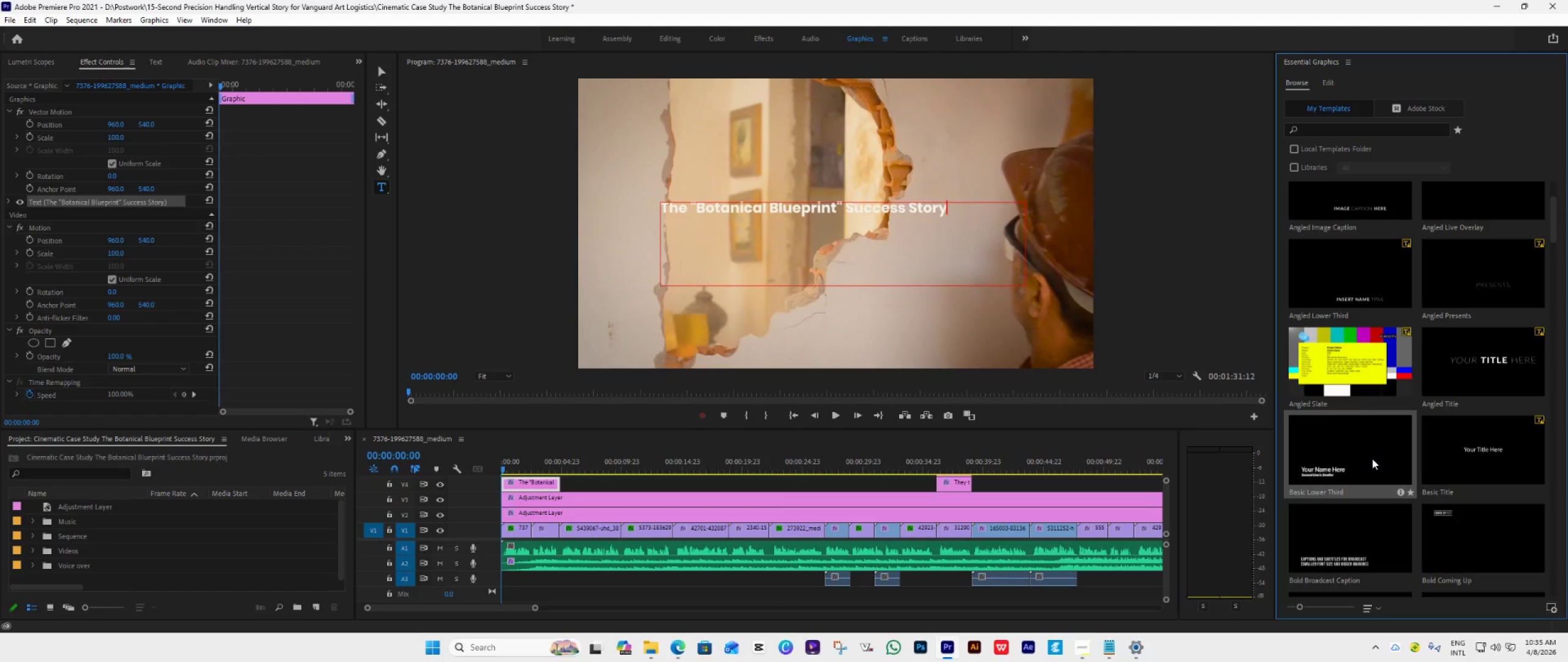 
left_click_drag(start_coordinate=[1361, 451], to_coordinate=[503, 478])
 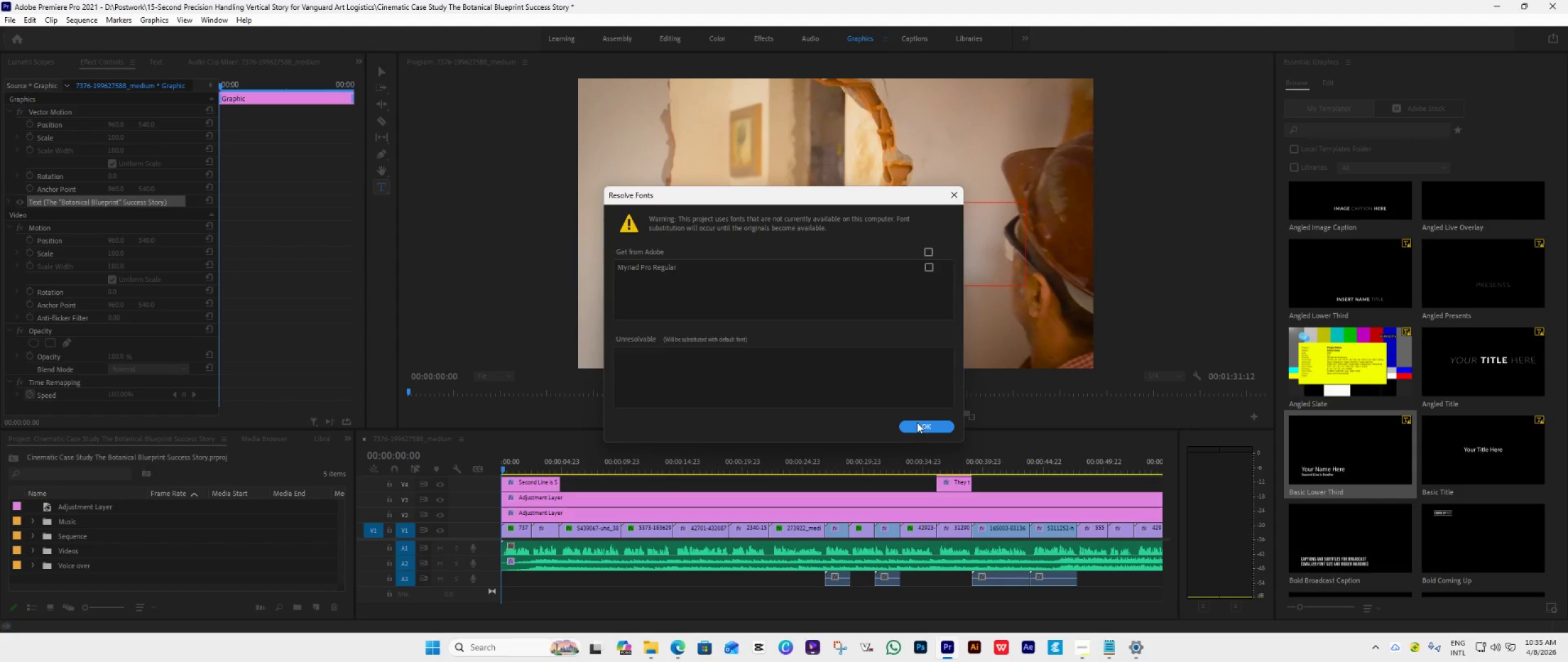 
wait(14.56)
 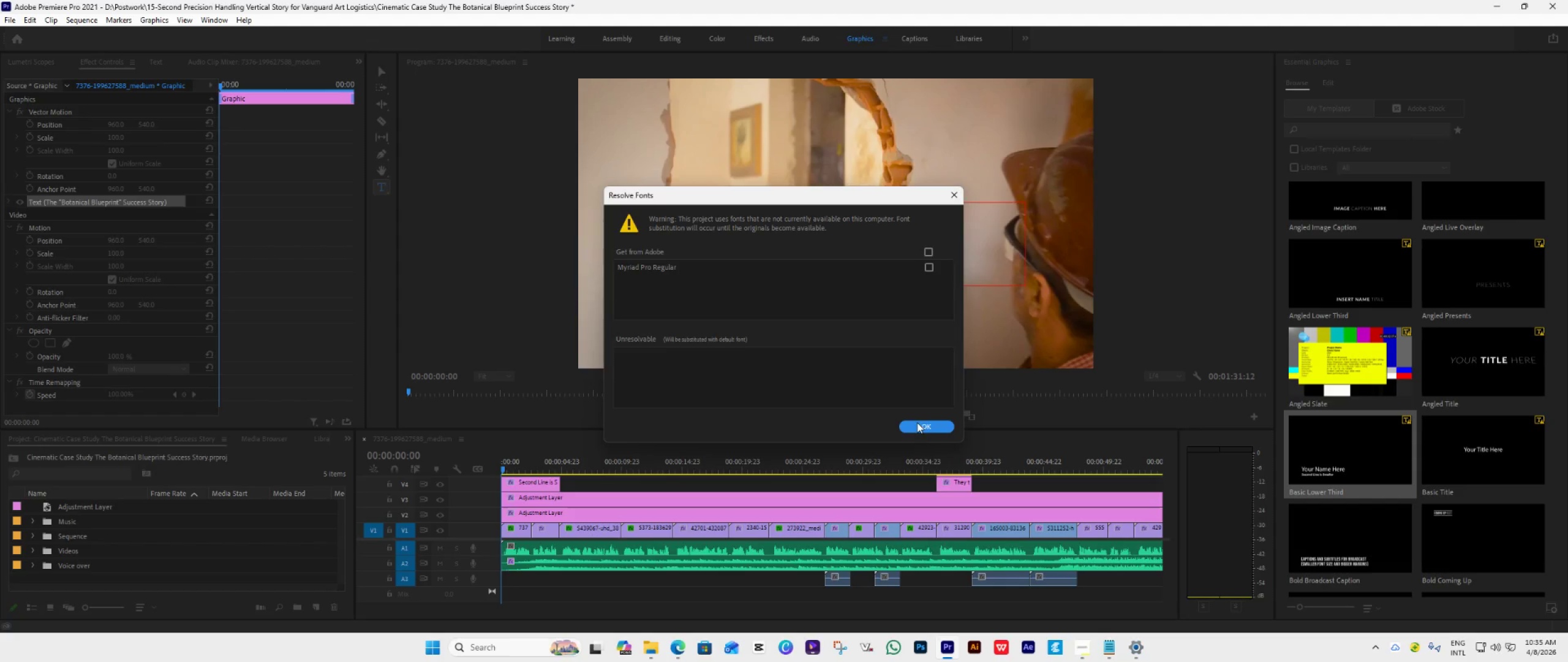 
left_click([9, 199])
 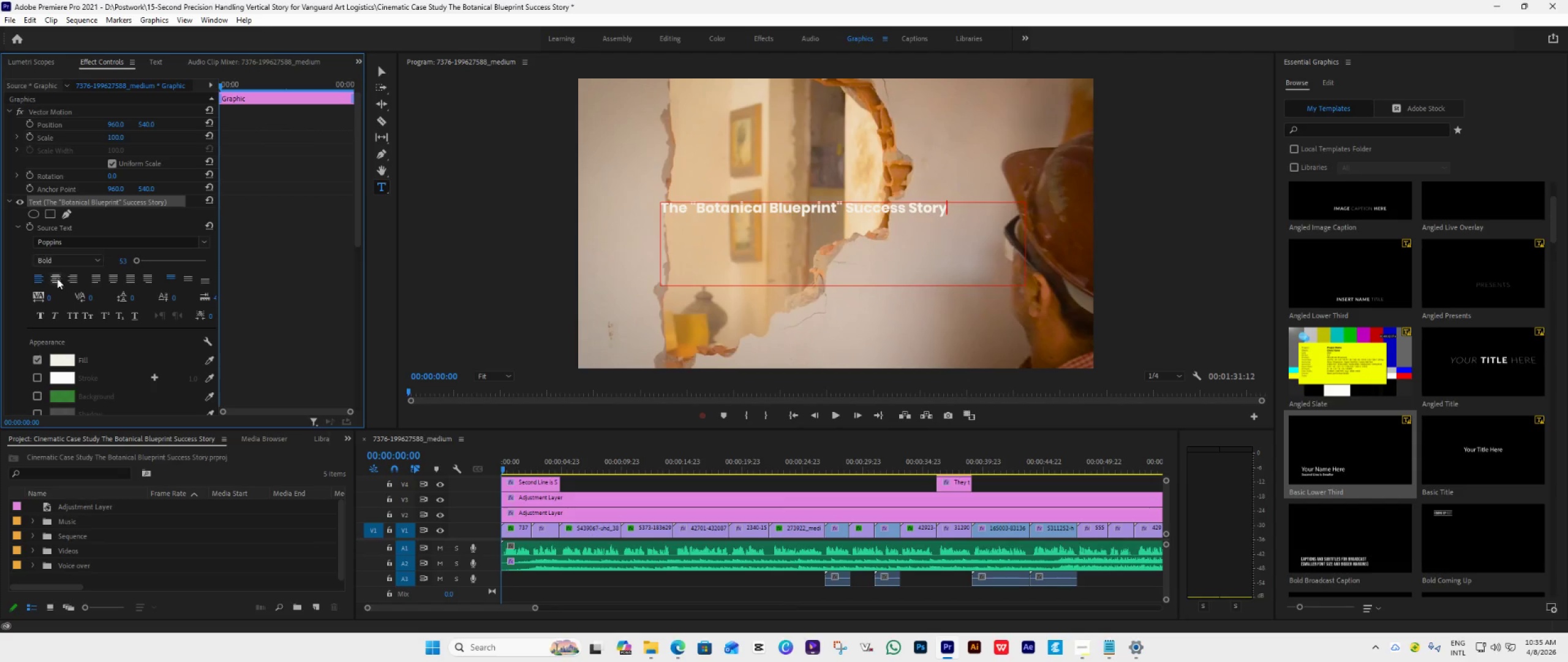 
left_click([55, 281])
 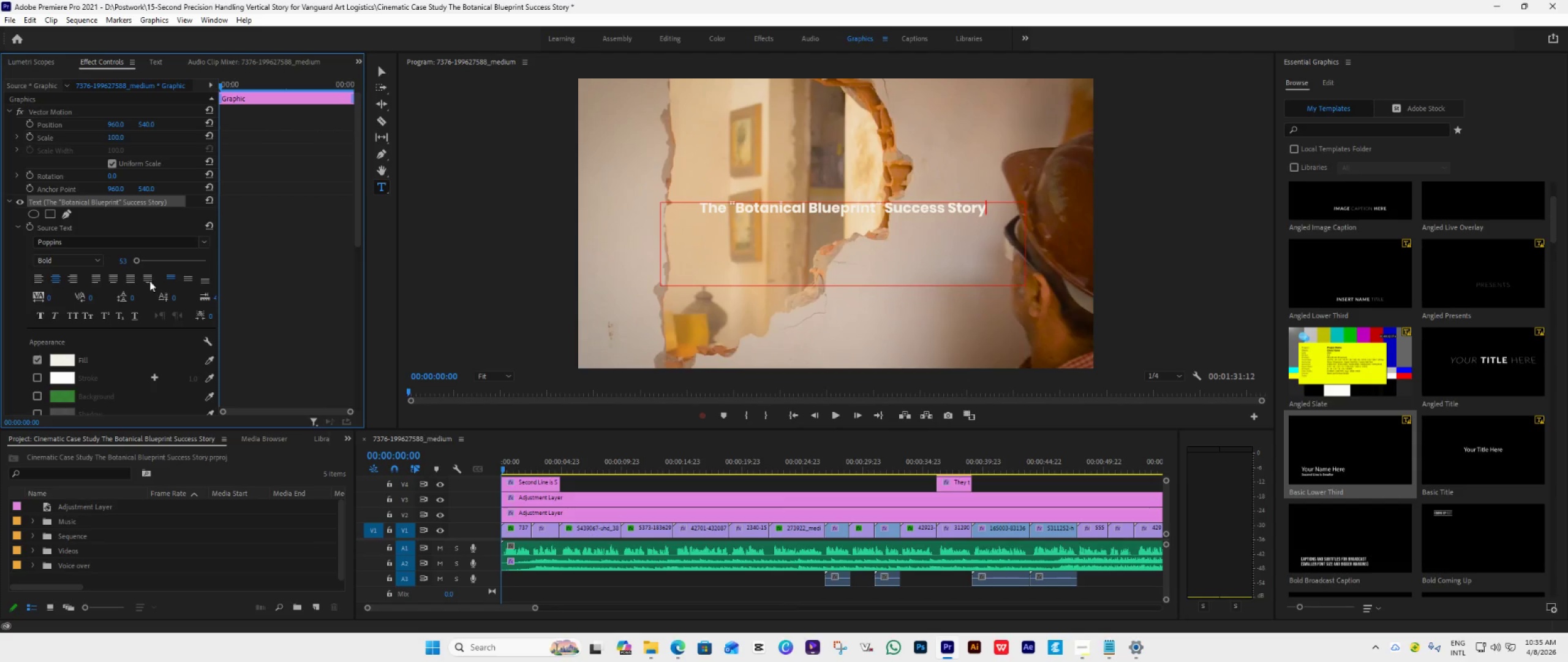 
left_click([123, 262])
 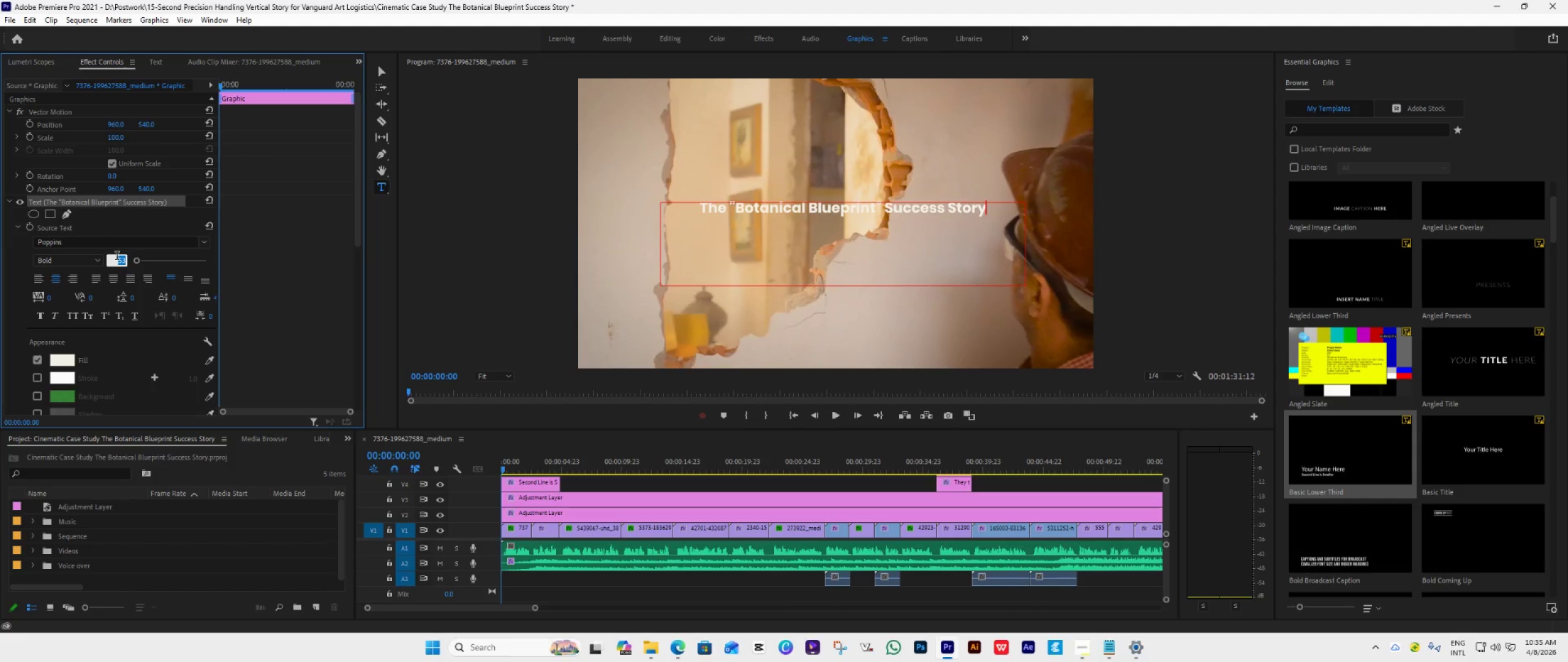 
type(100)
 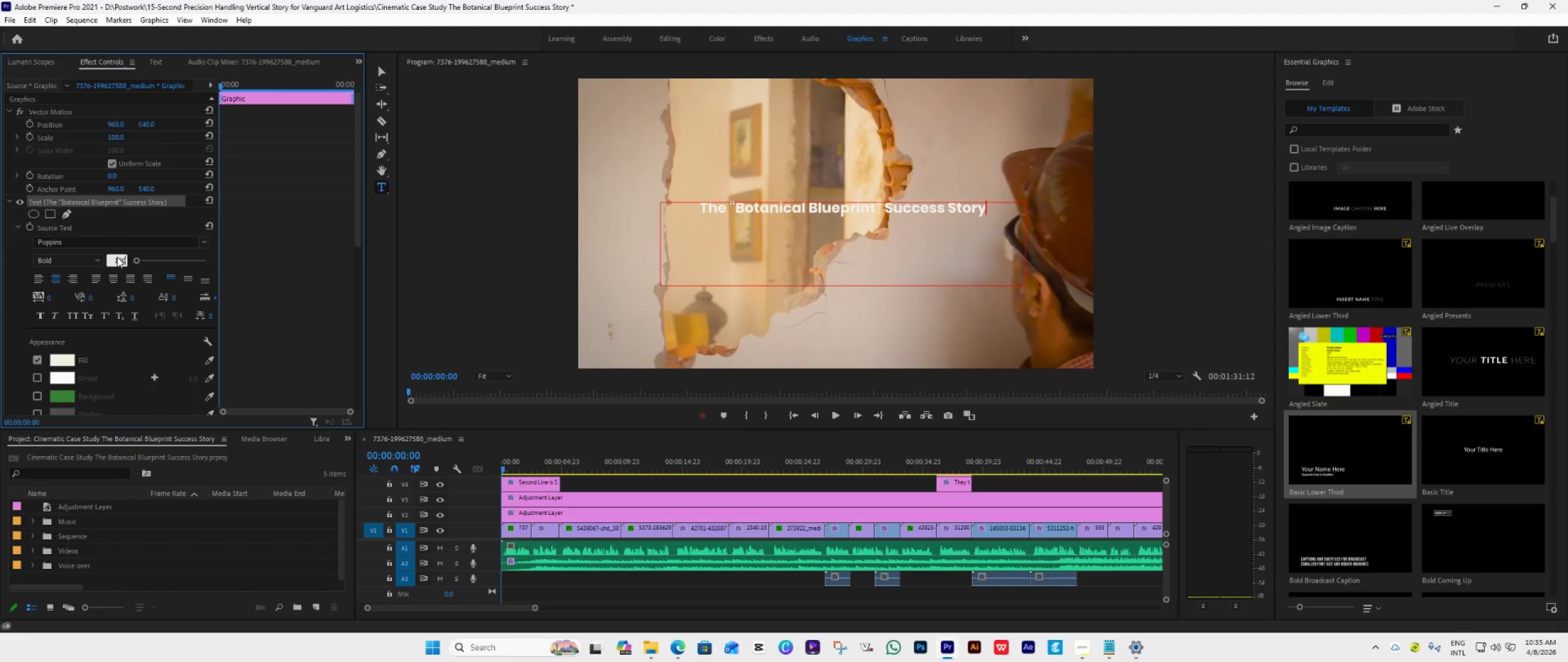 
key(Enter)
 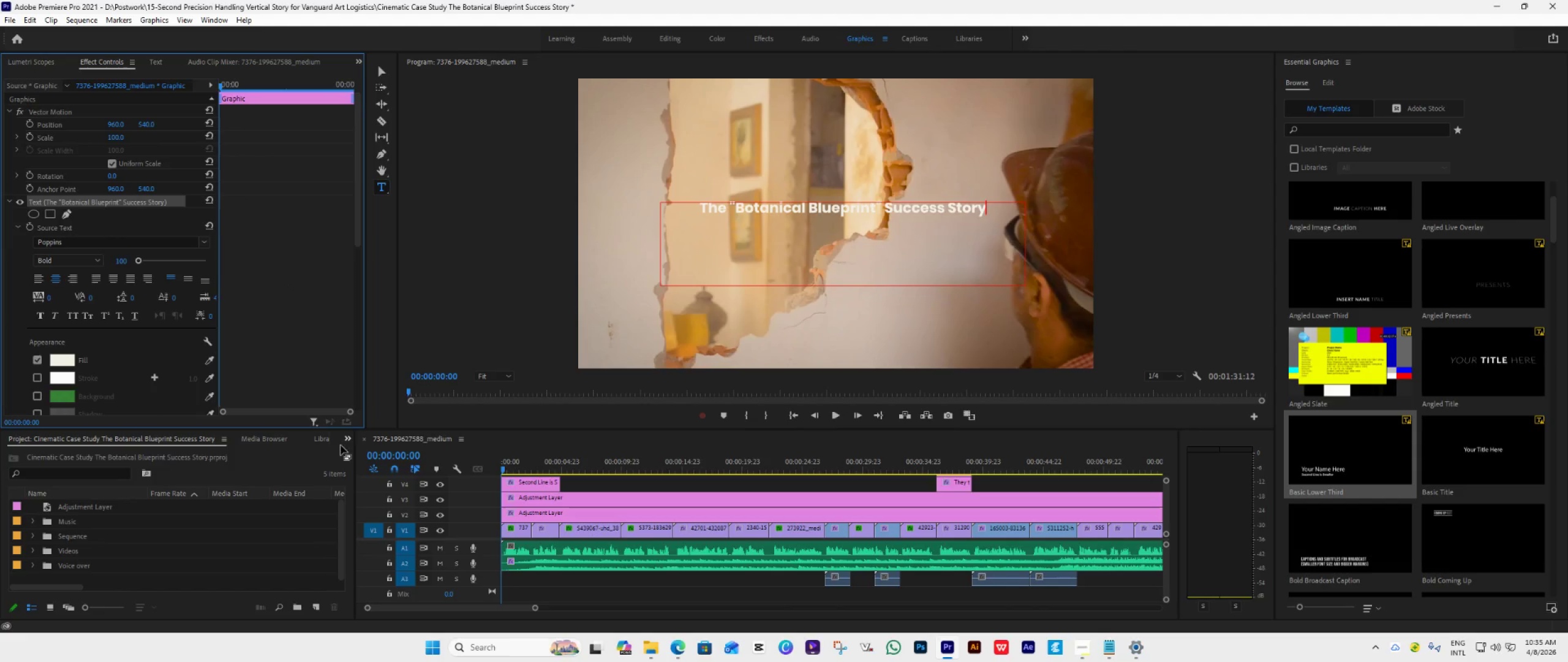 
left_click([382, 74])
 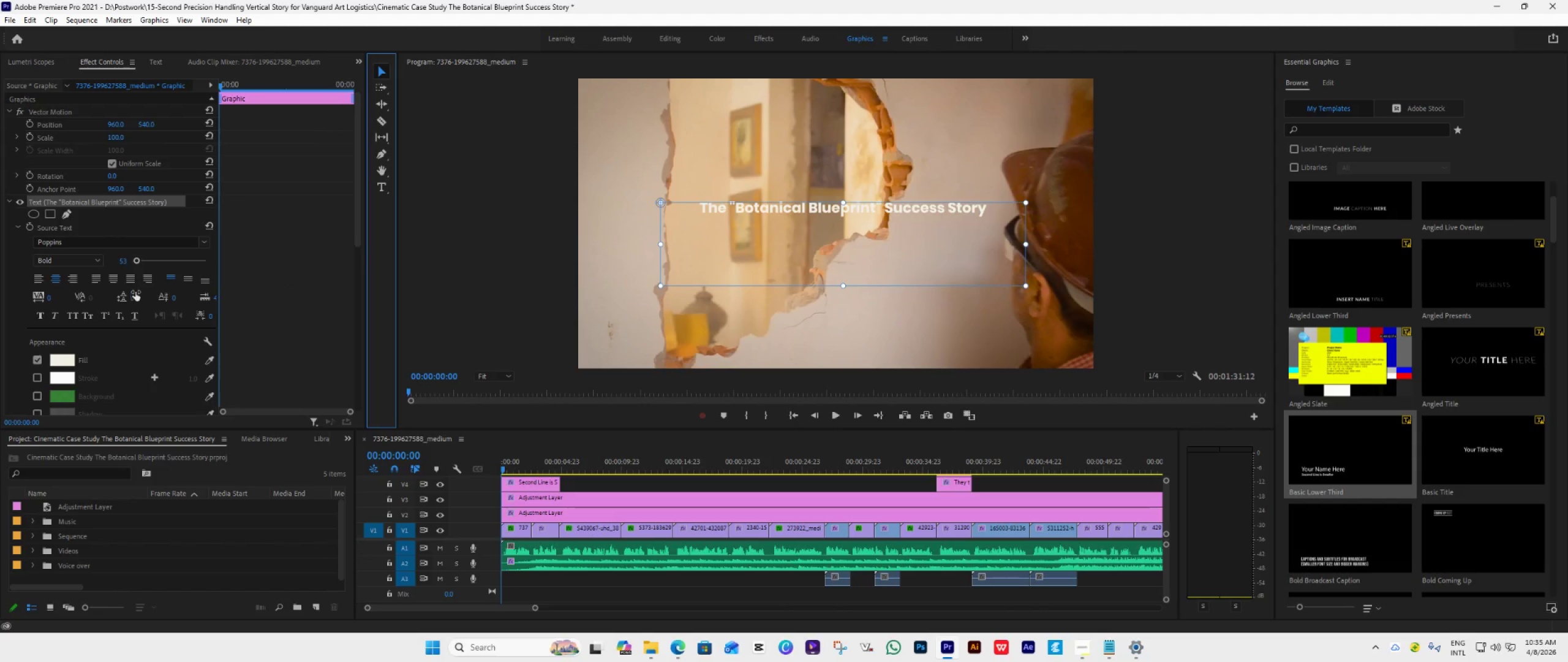 
left_click([121, 264])
 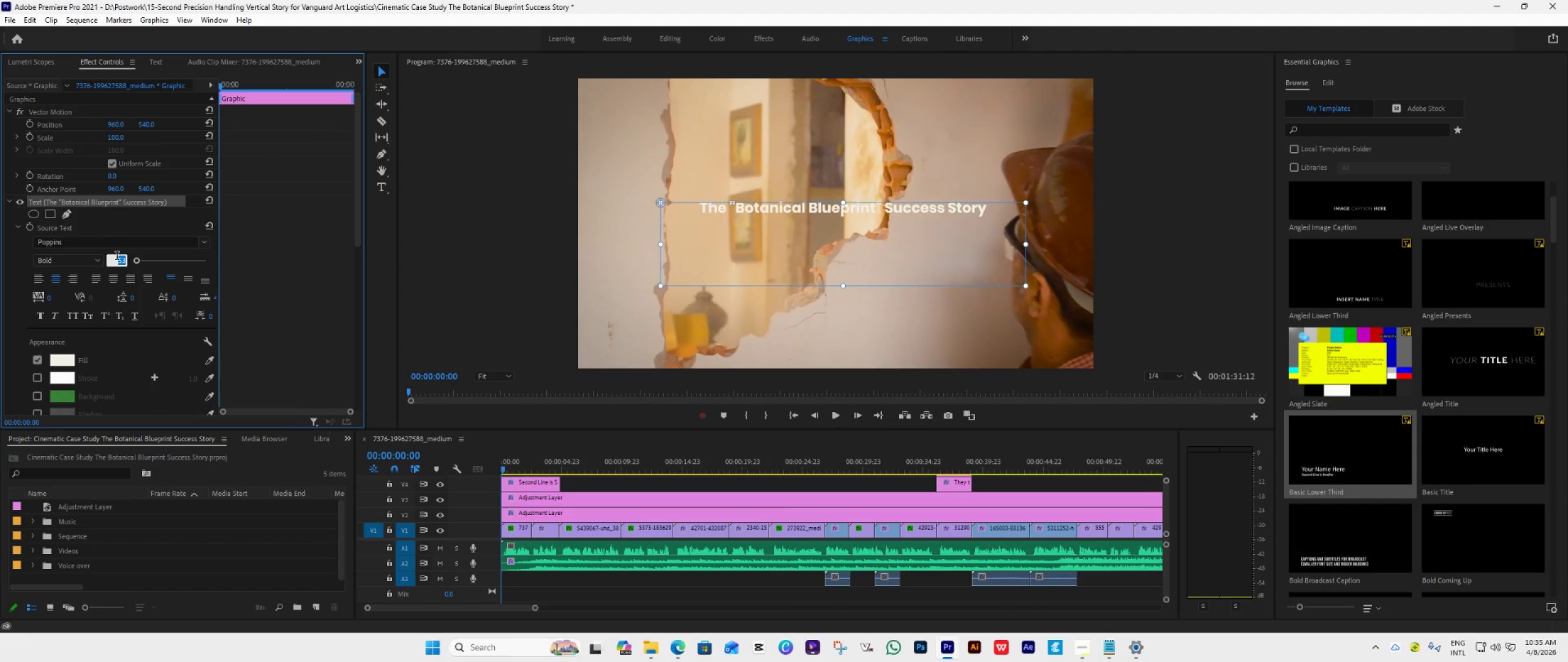 
type(100)
 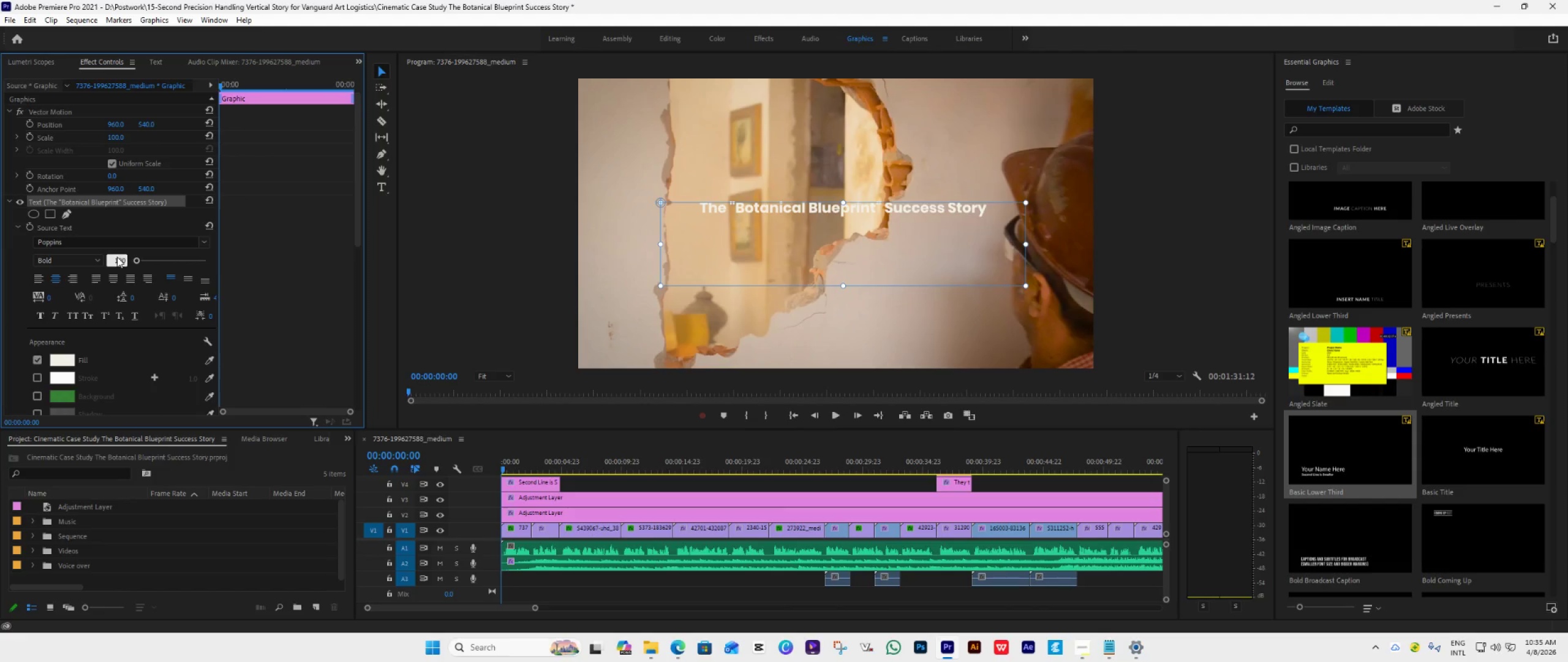 
key(Enter)
 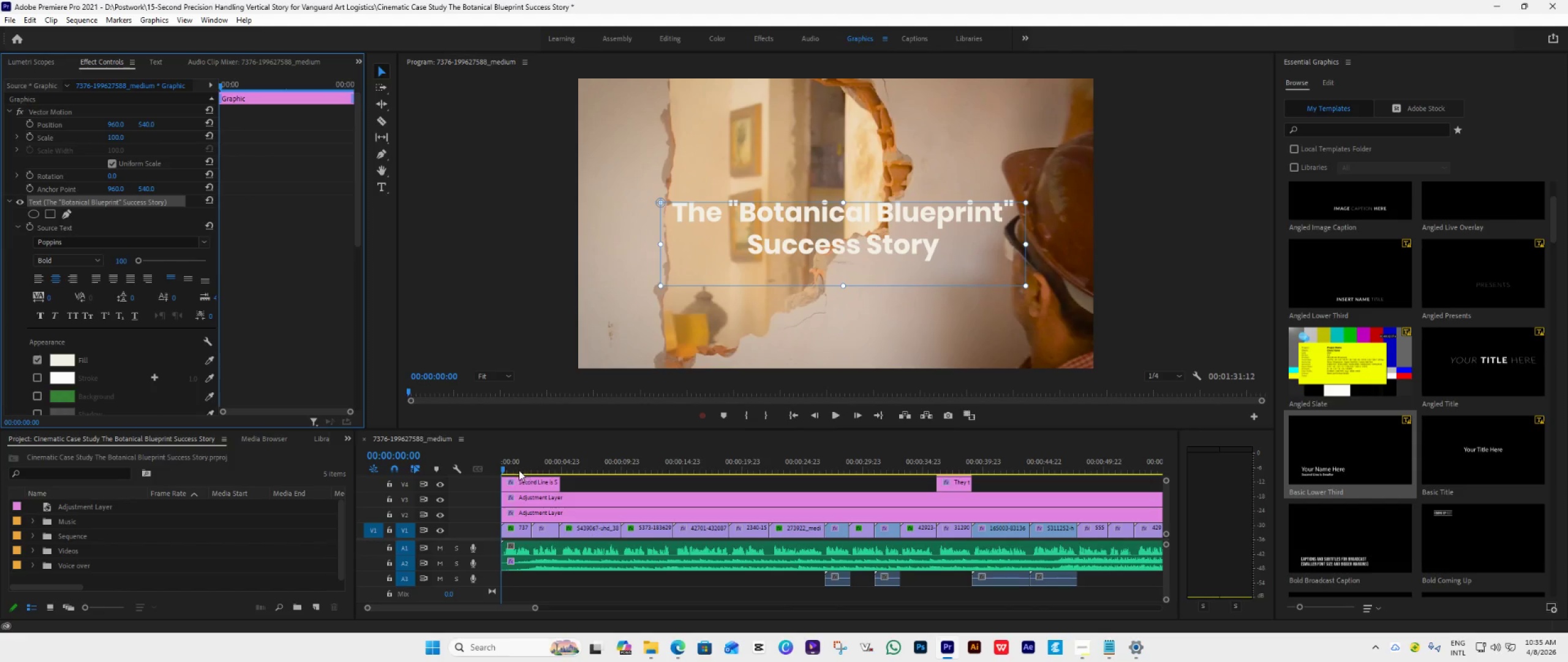 
left_click_drag(start_coordinate=[503, 468], to_coordinate=[499, 469])
 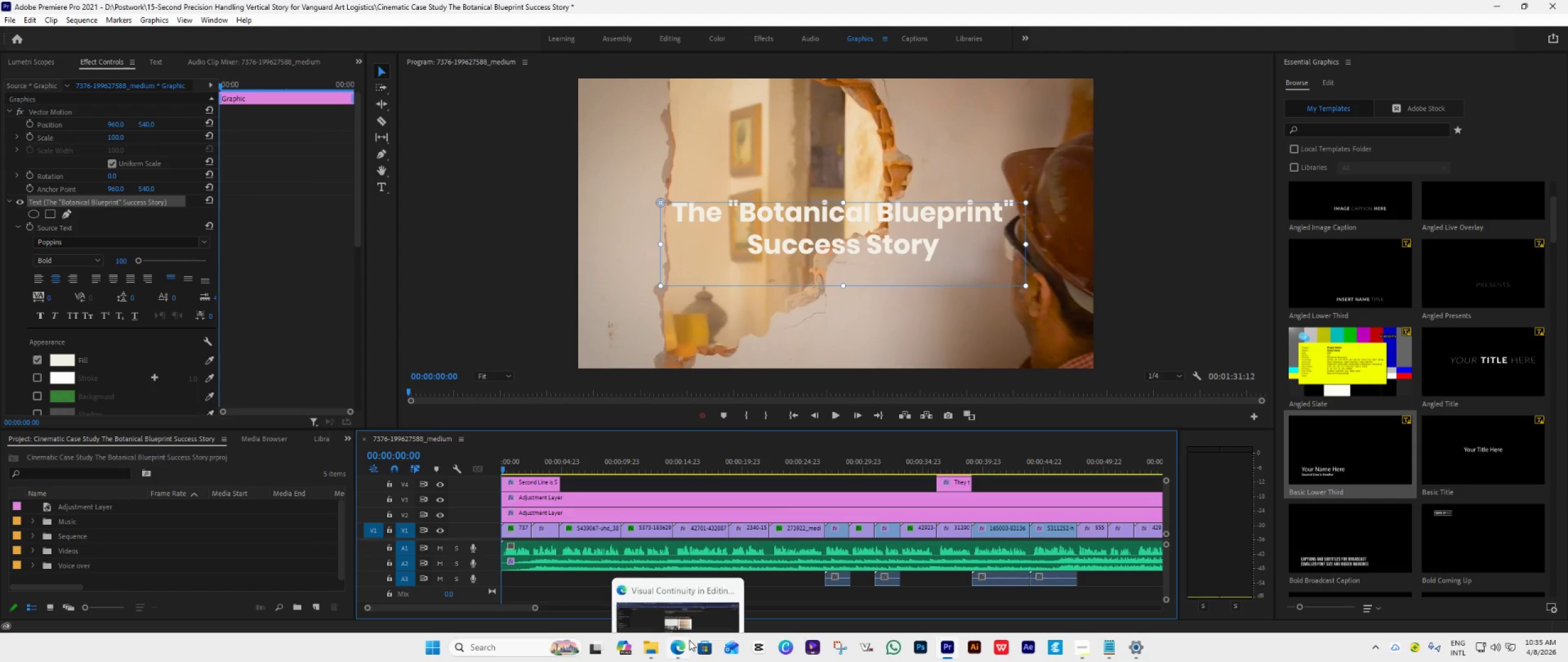 
left_click([683, 647])
 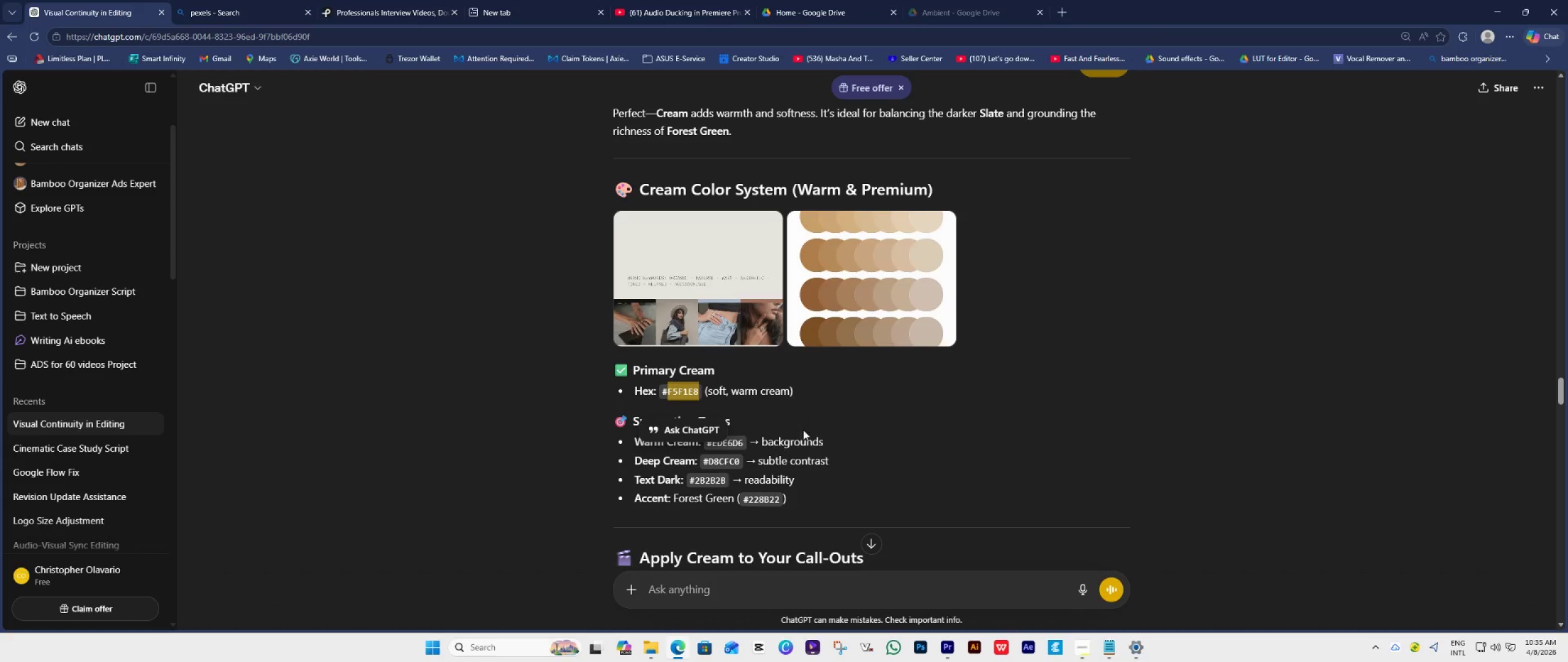 
scroll: coordinate [842, 413], scroll_direction: up, amount: 23.0
 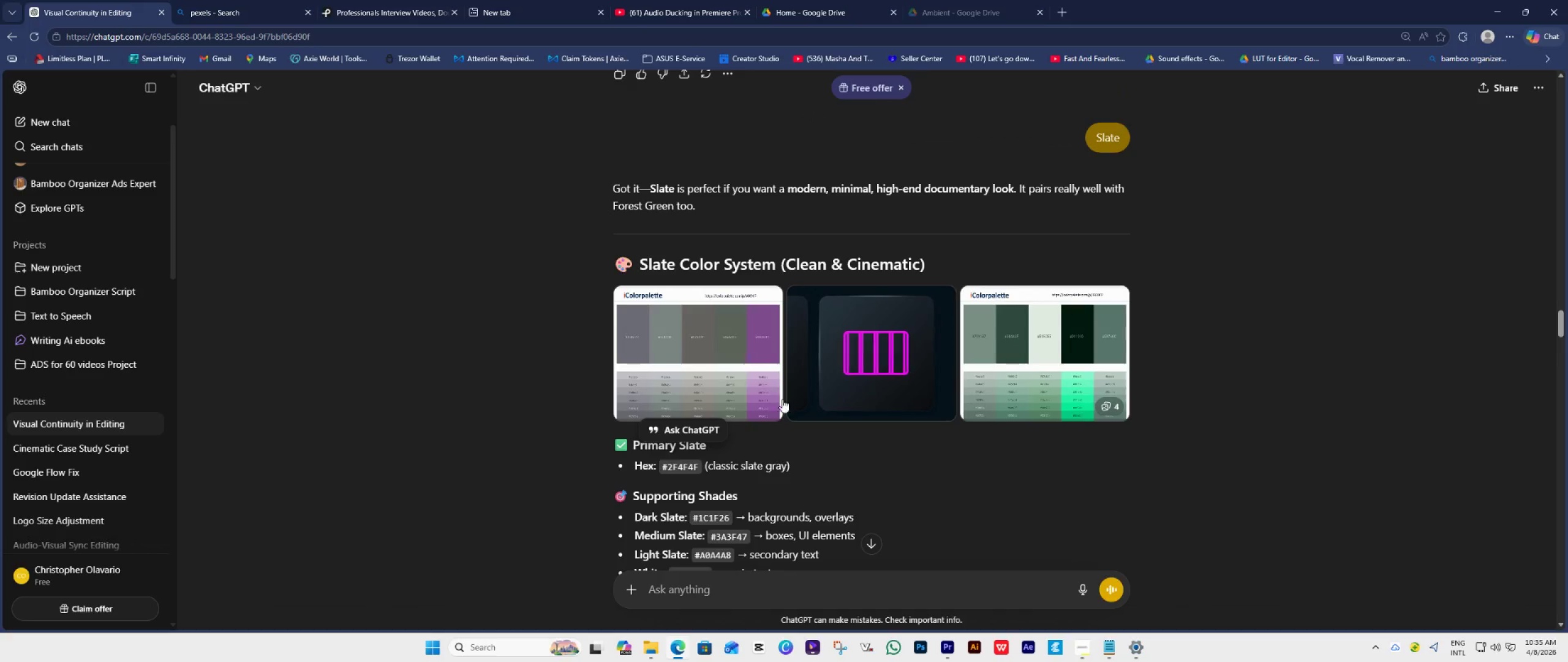 
scroll: coordinate [782, 399], scroll_direction: down, amount: 2.0
 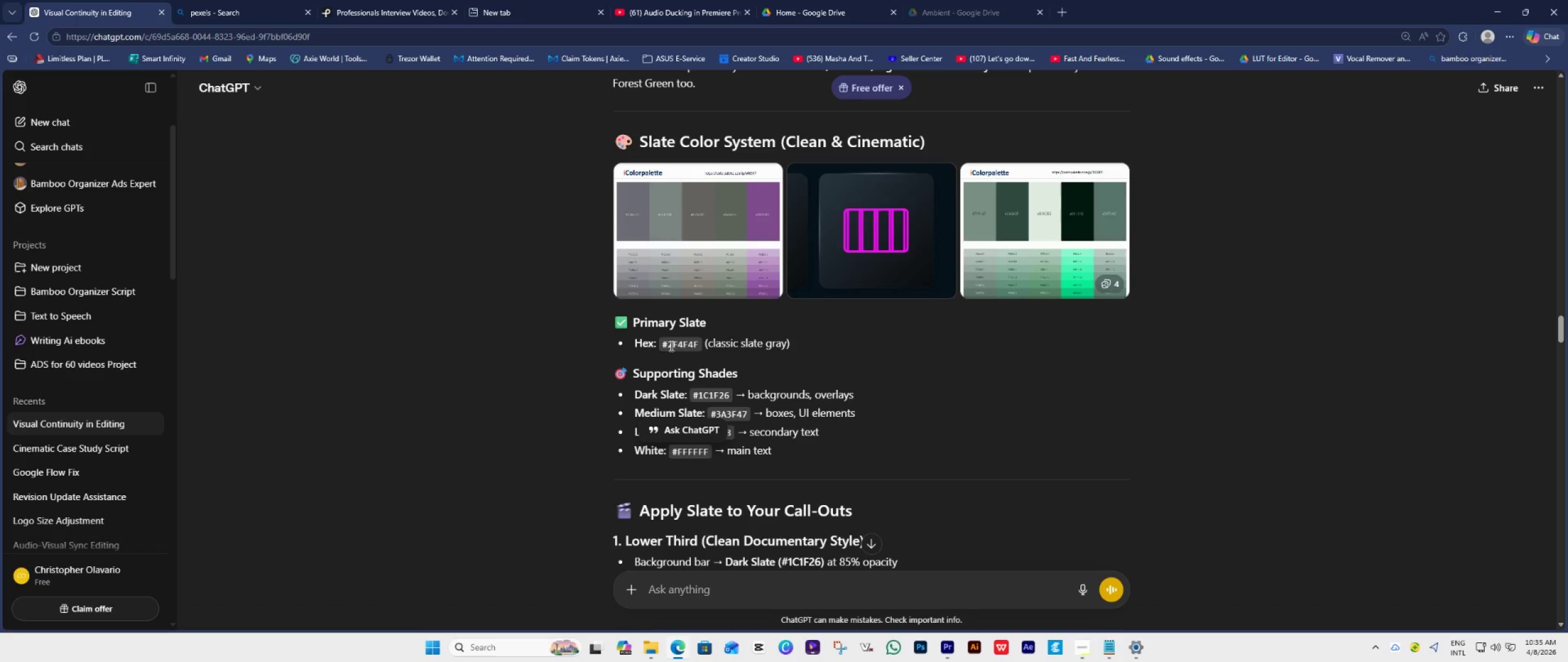 
left_click_drag(start_coordinate=[668, 345], to_coordinate=[700, 352])
 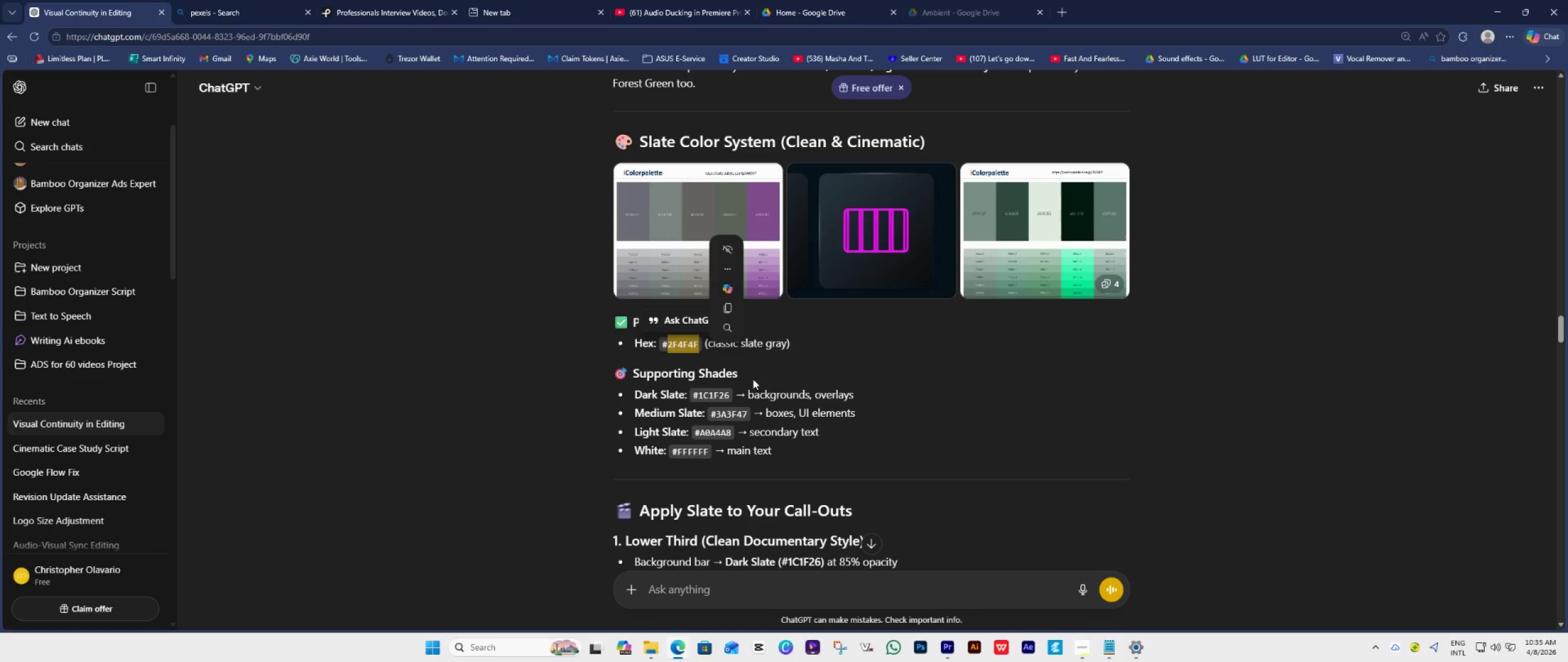 
key(Control+C)
 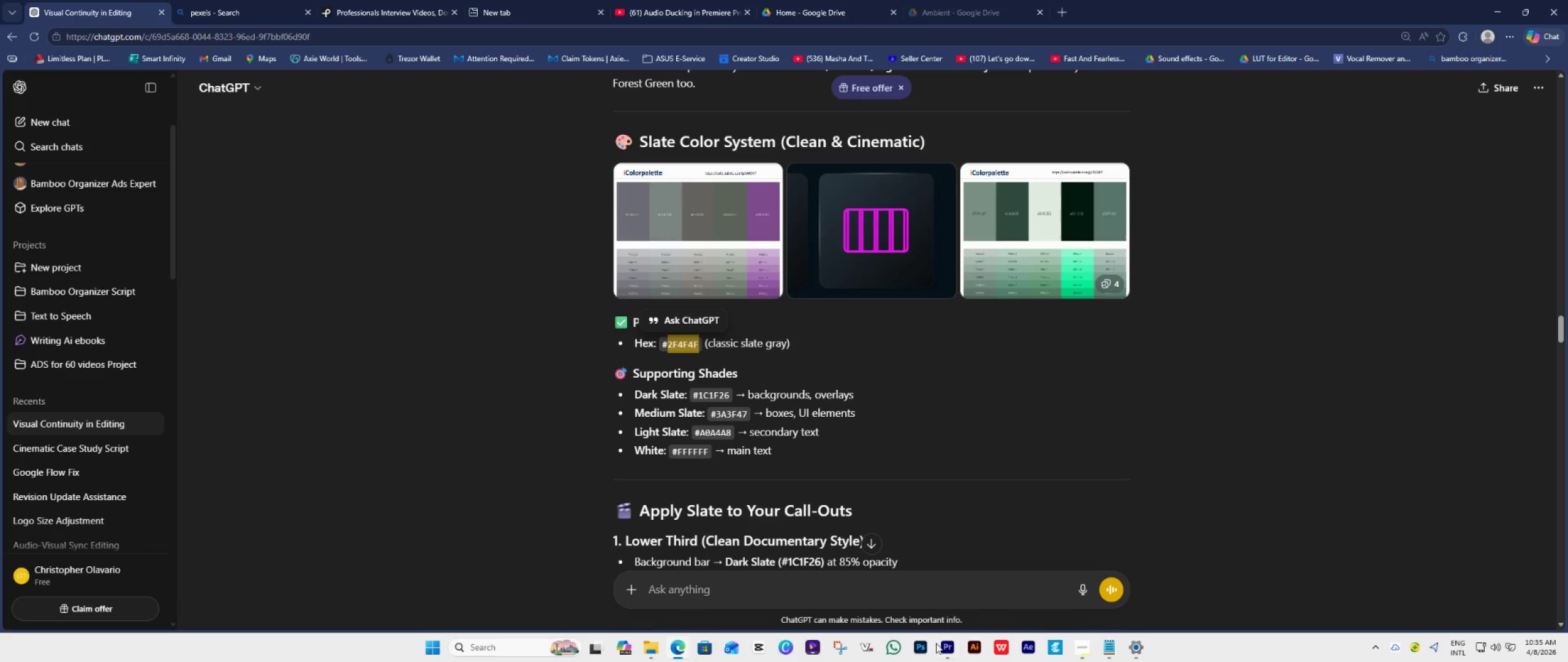 
left_click([951, 650])
 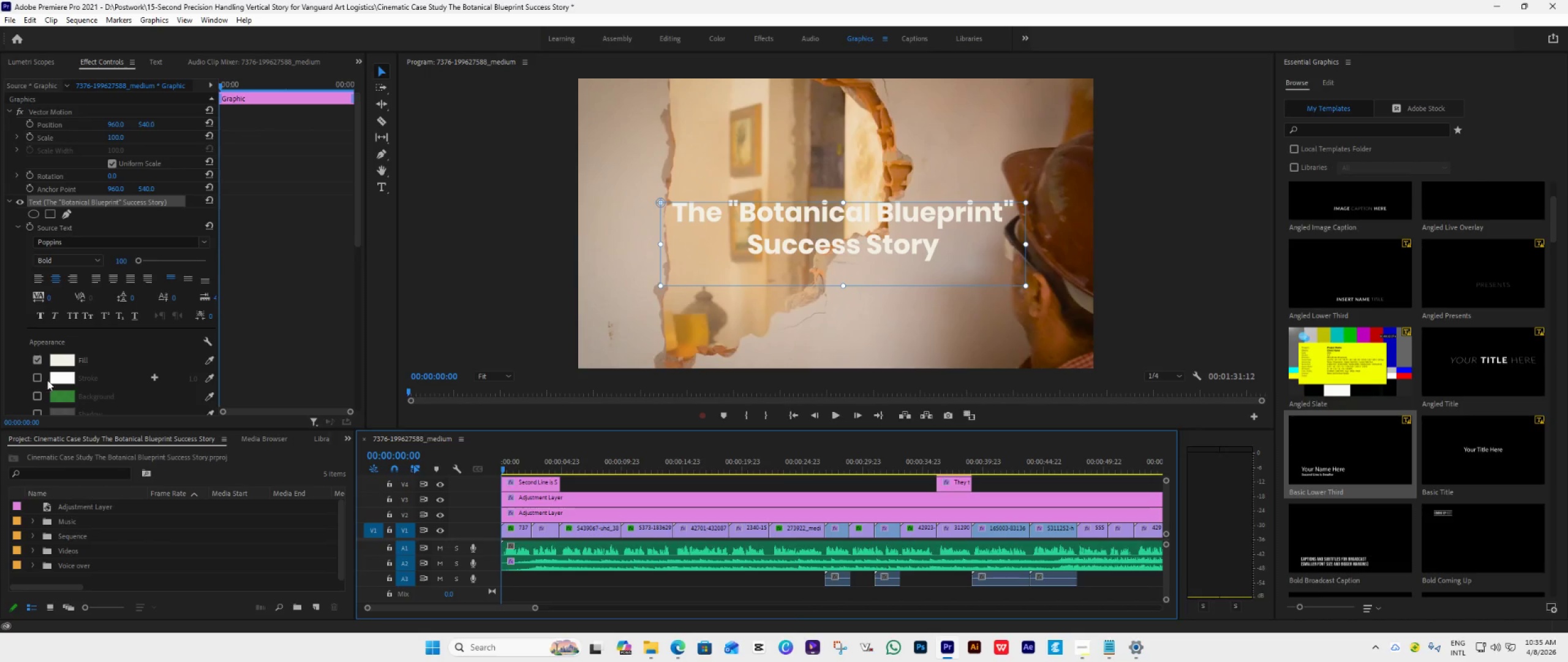 
left_click([66, 357])
 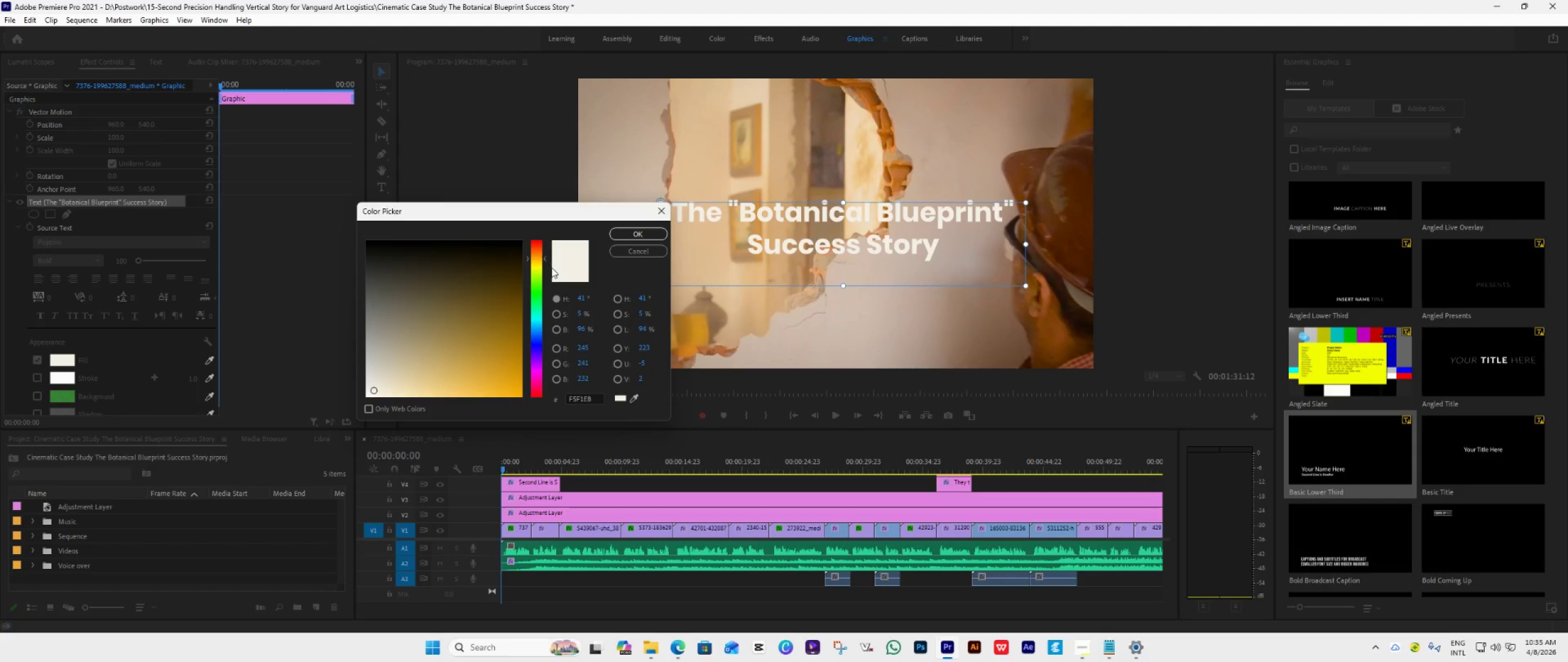 
left_click([588, 399])
 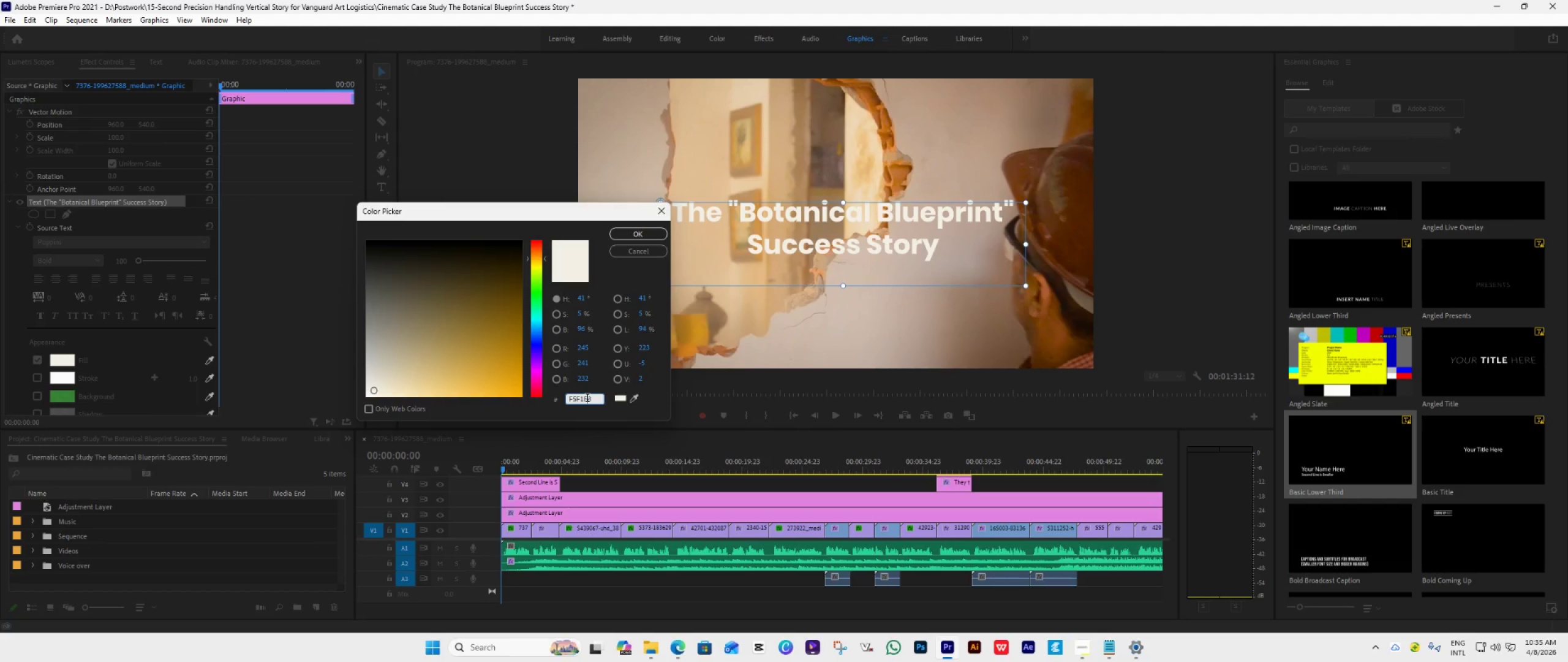 
key(Control+A)
 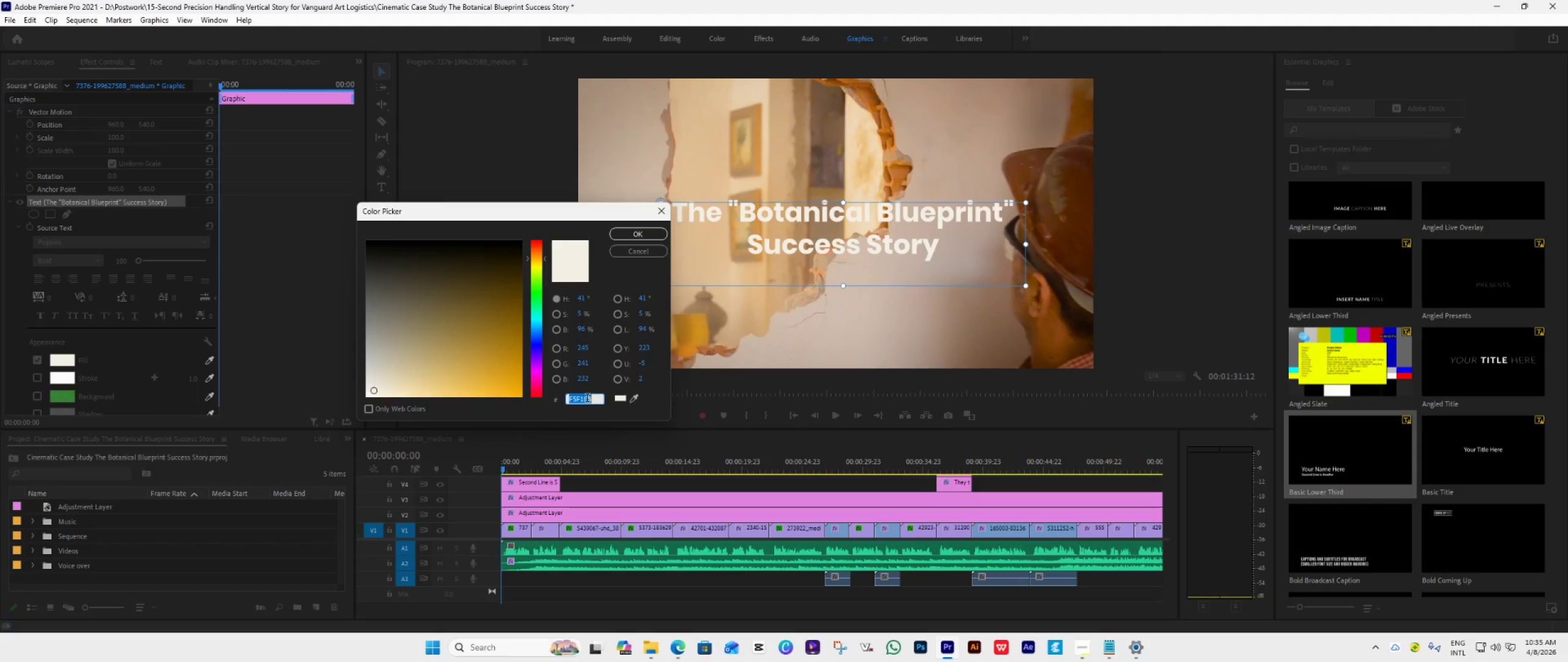 
key(Control+V)
 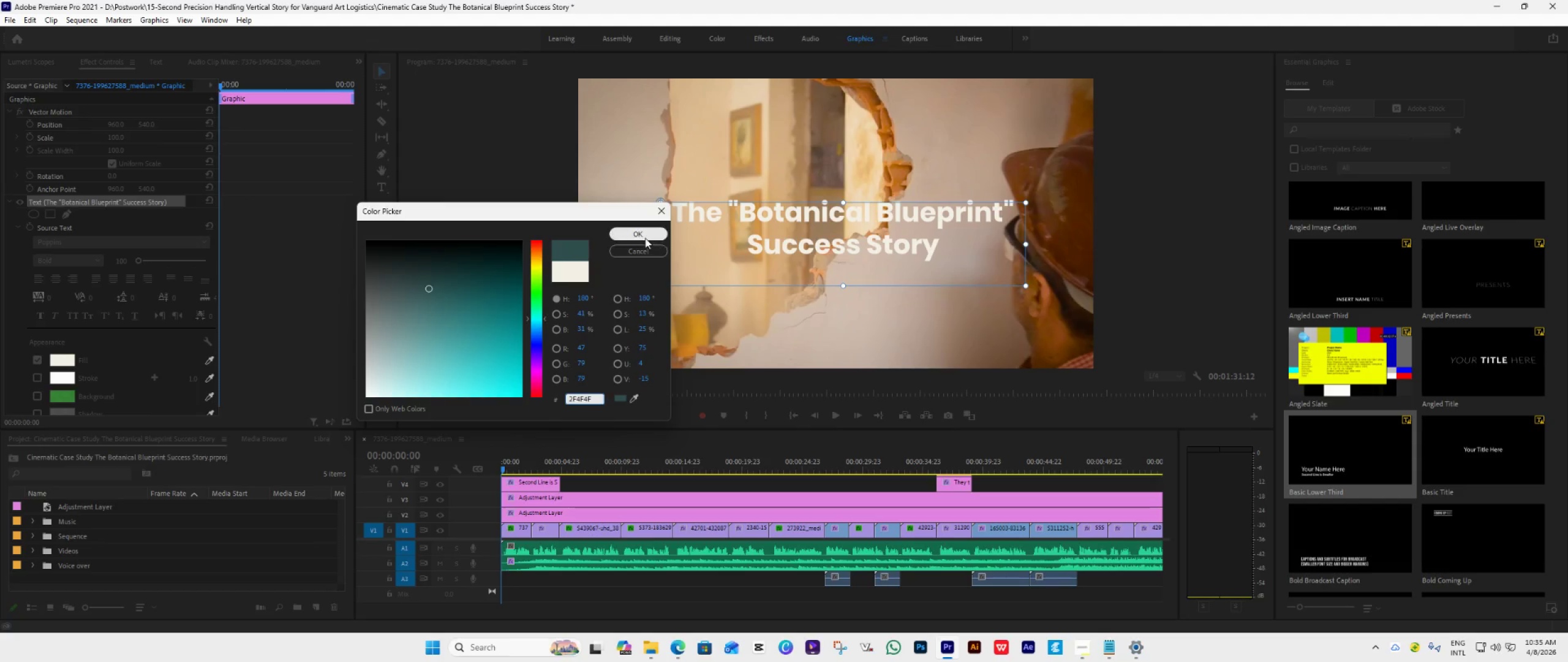 
left_click([645, 236])
 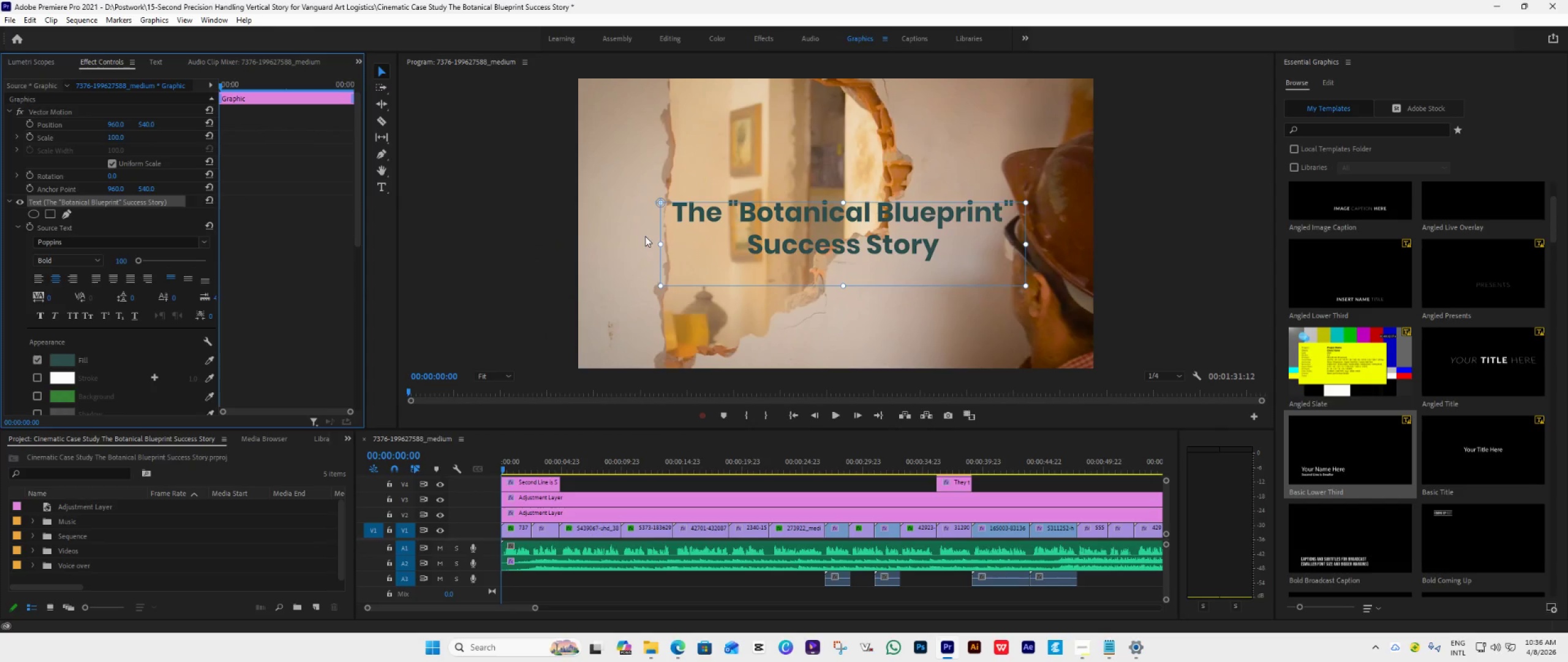 
wait(5.34)
 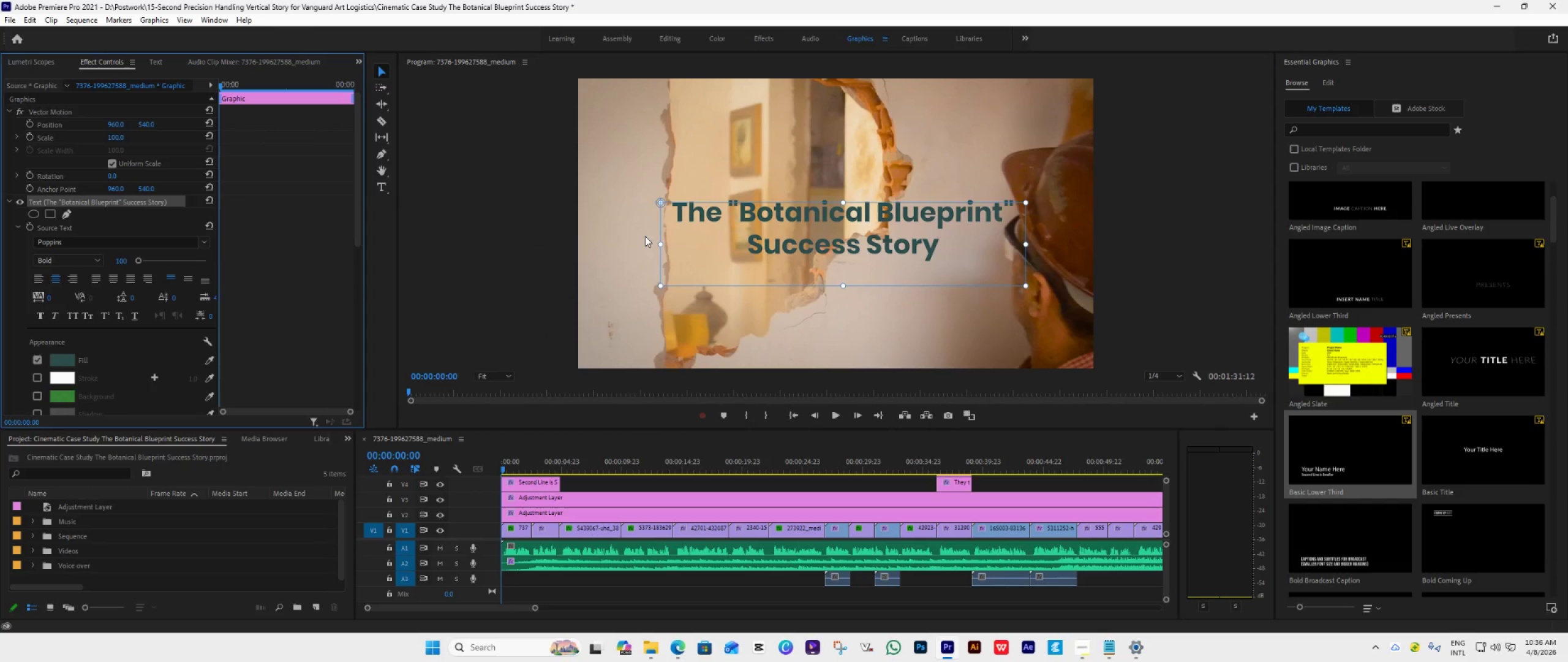 
left_click_drag(start_coordinate=[844, 289], to_coordinate=[848, 267])
 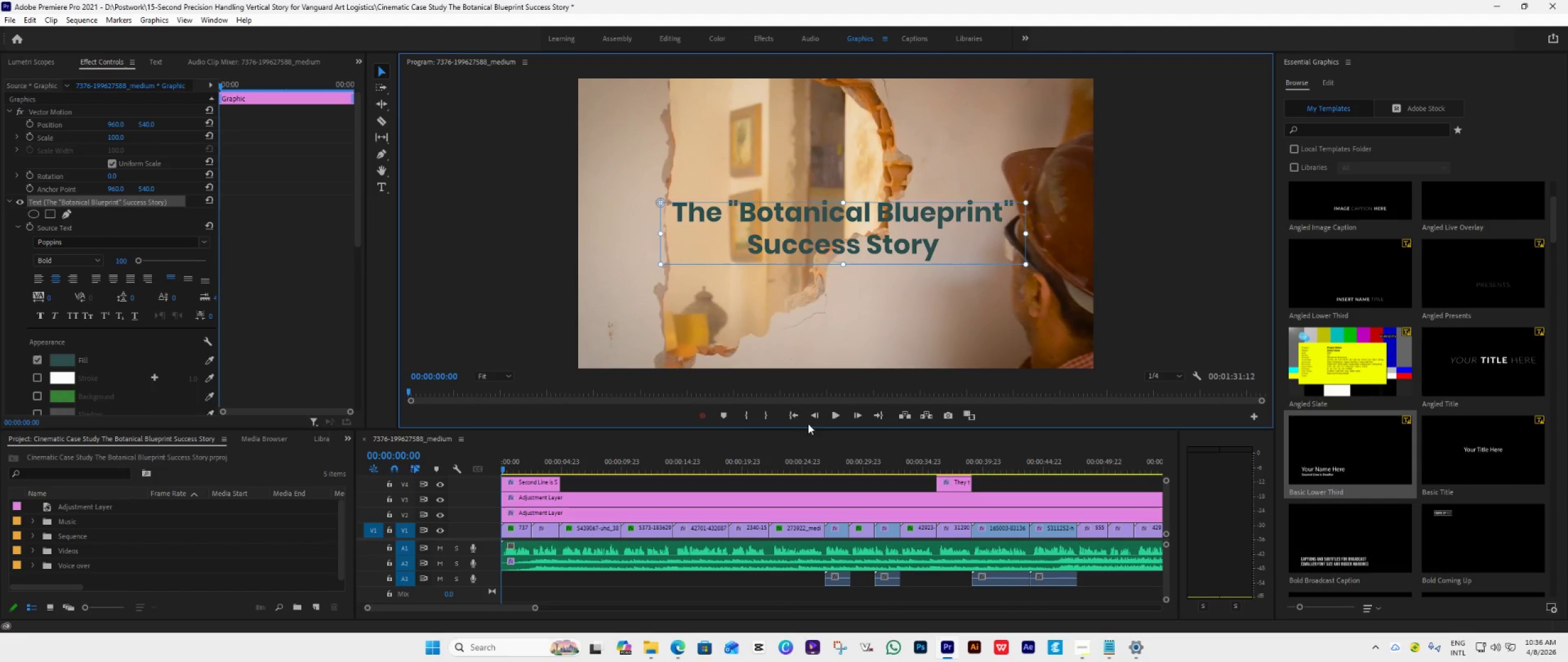 
left_click([834, 413])
 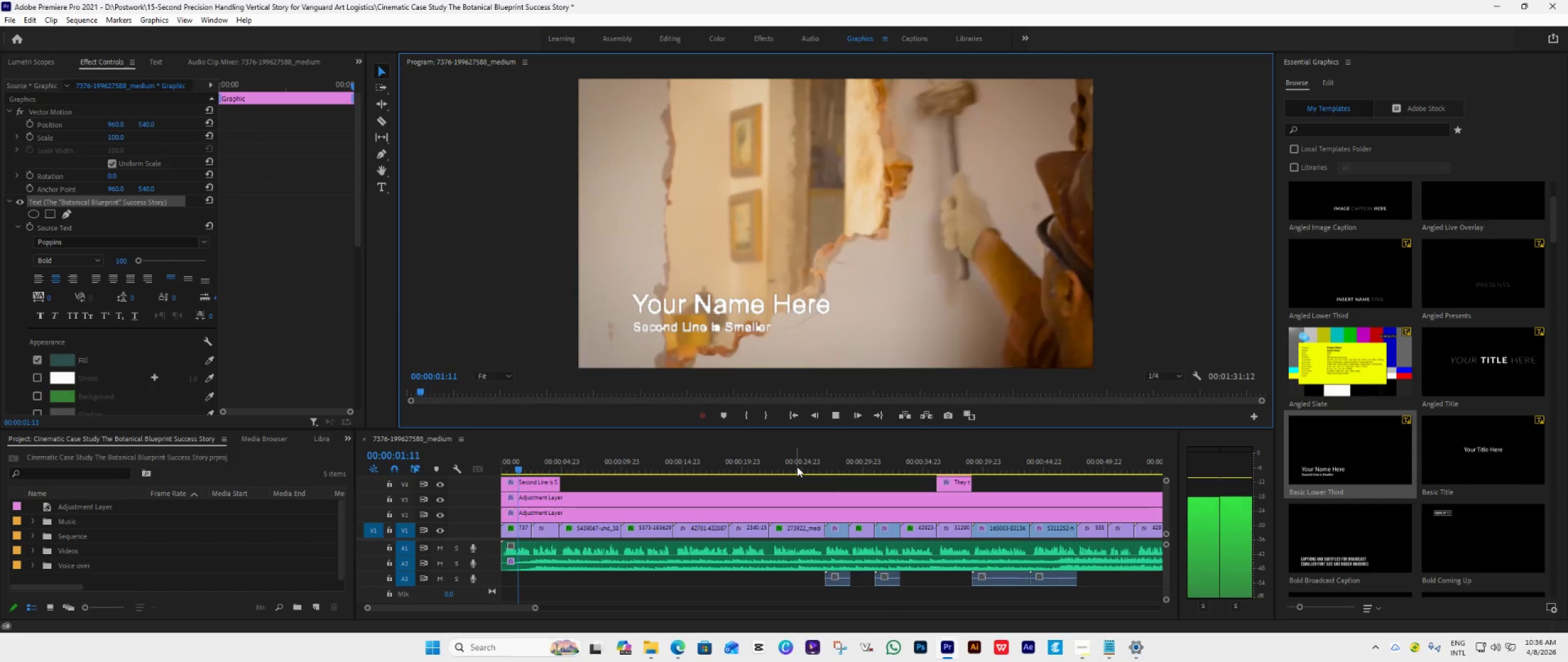 
key(Space)
 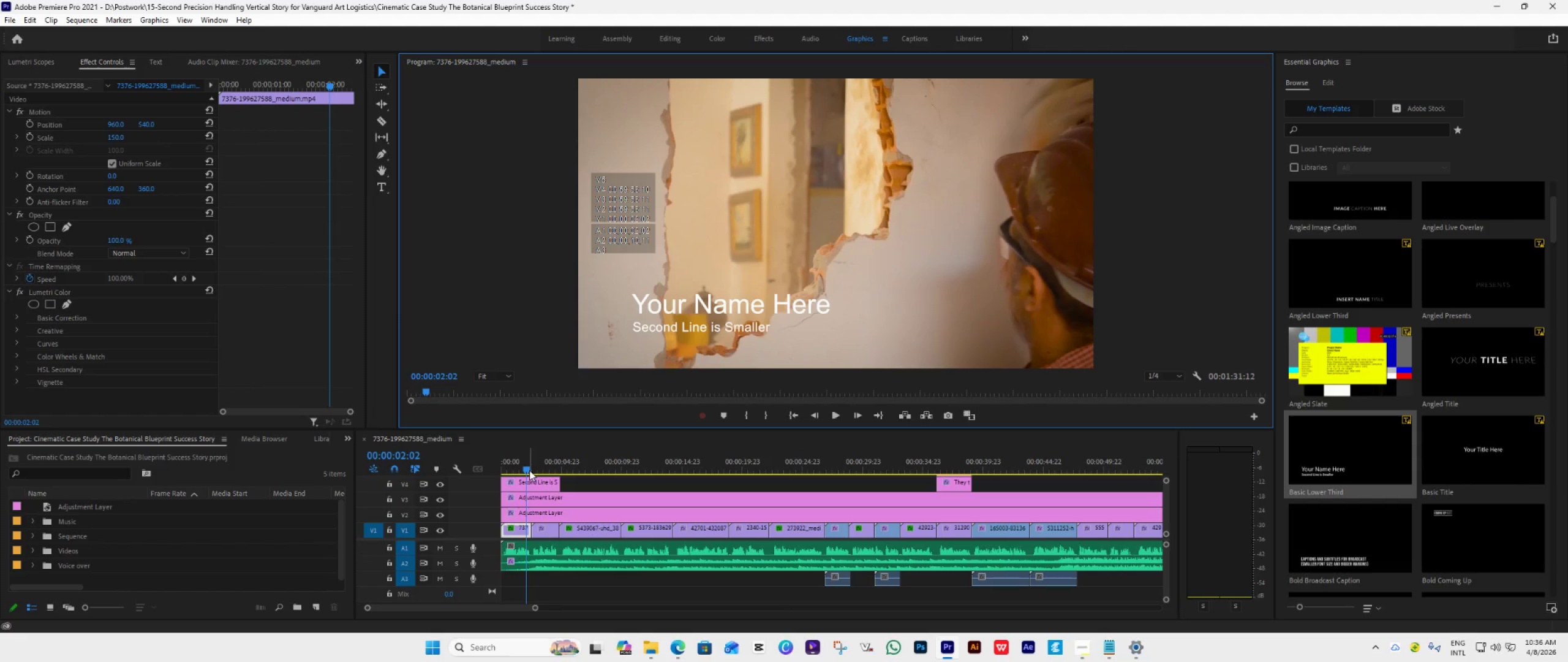 
left_click_drag(start_coordinate=[527, 470], to_coordinate=[525, 477])
 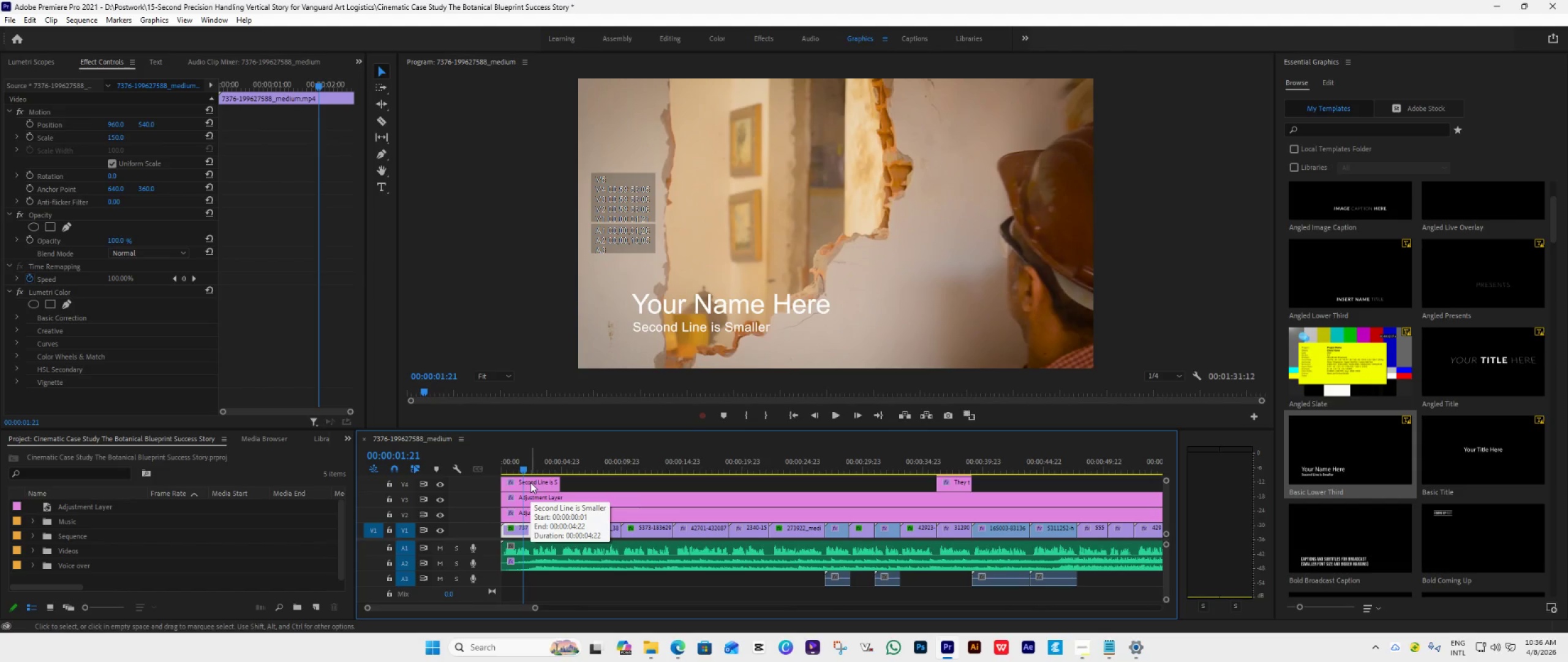 
left_click_drag(start_coordinate=[522, 465], to_coordinate=[496, 473])
 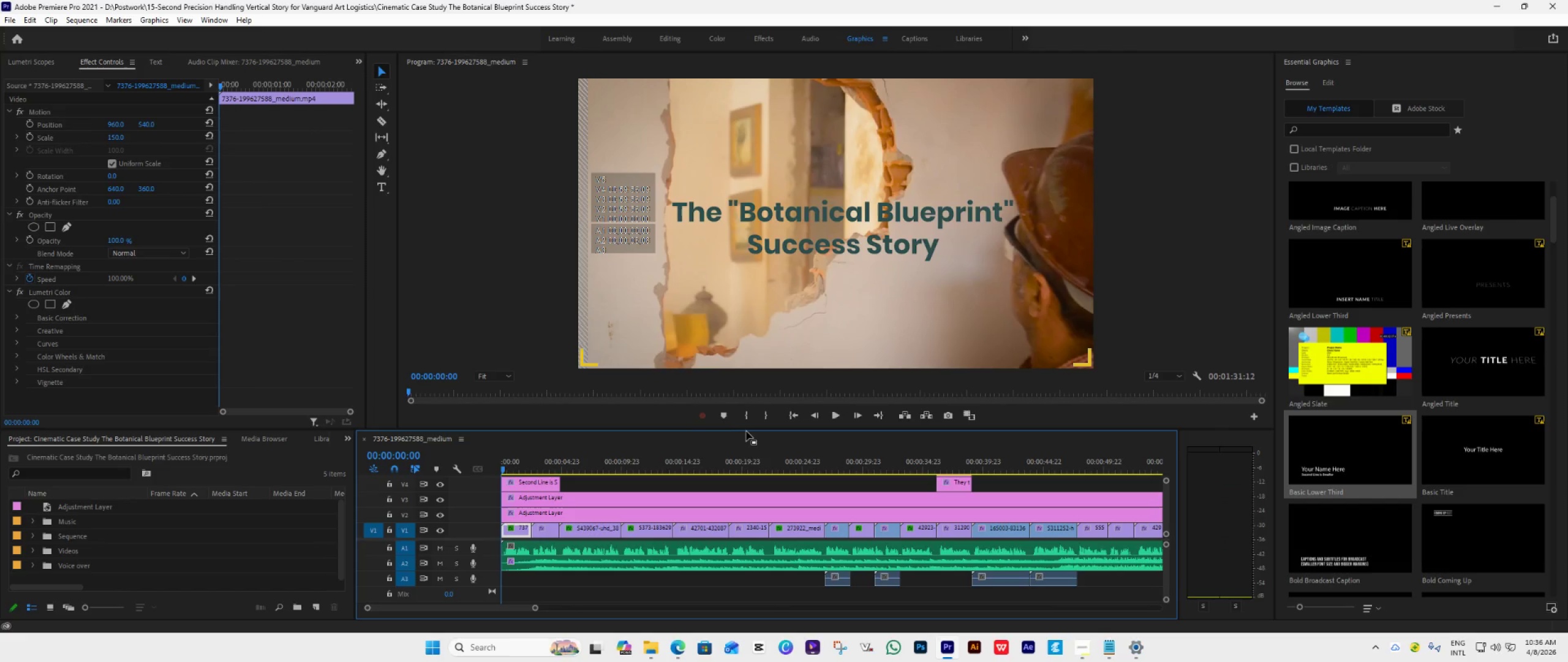 
left_click_drag(start_coordinate=[744, 430], to_coordinate=[744, 349])
 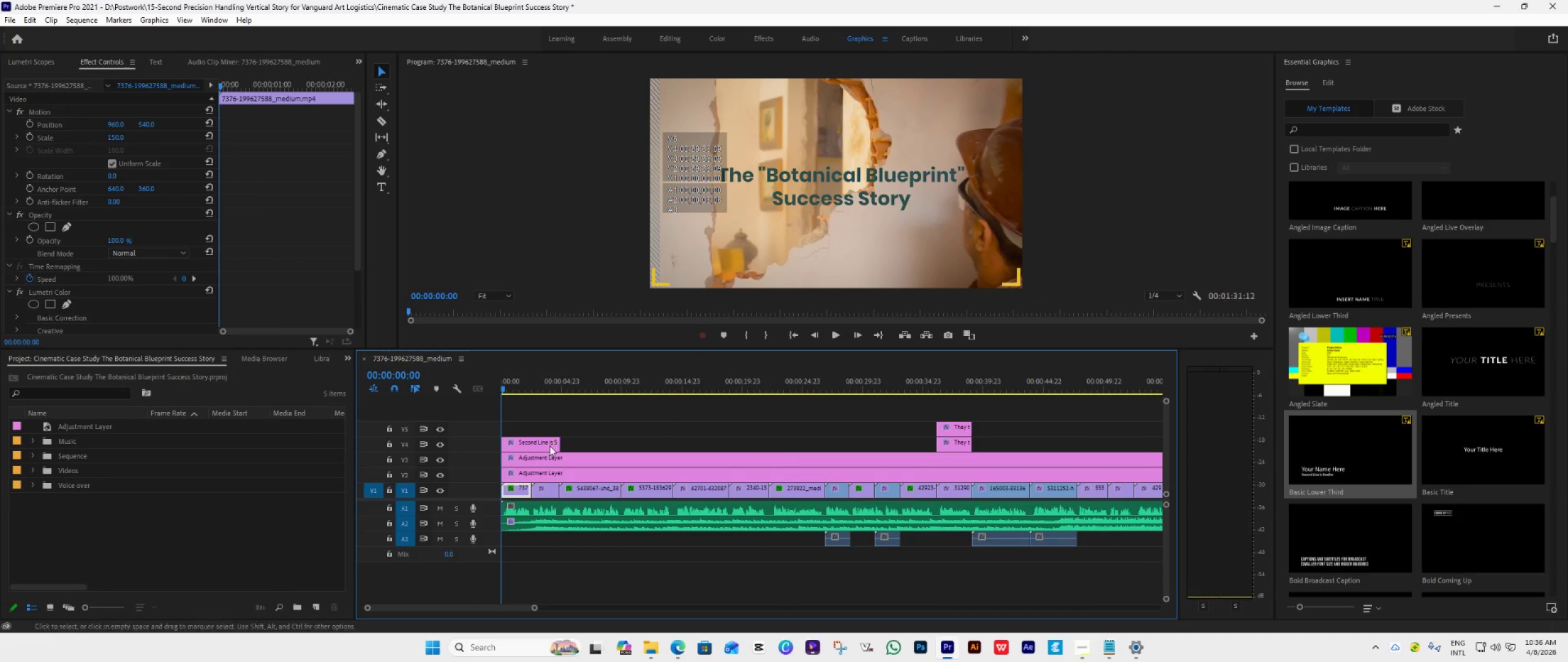 
left_click([547, 445])
 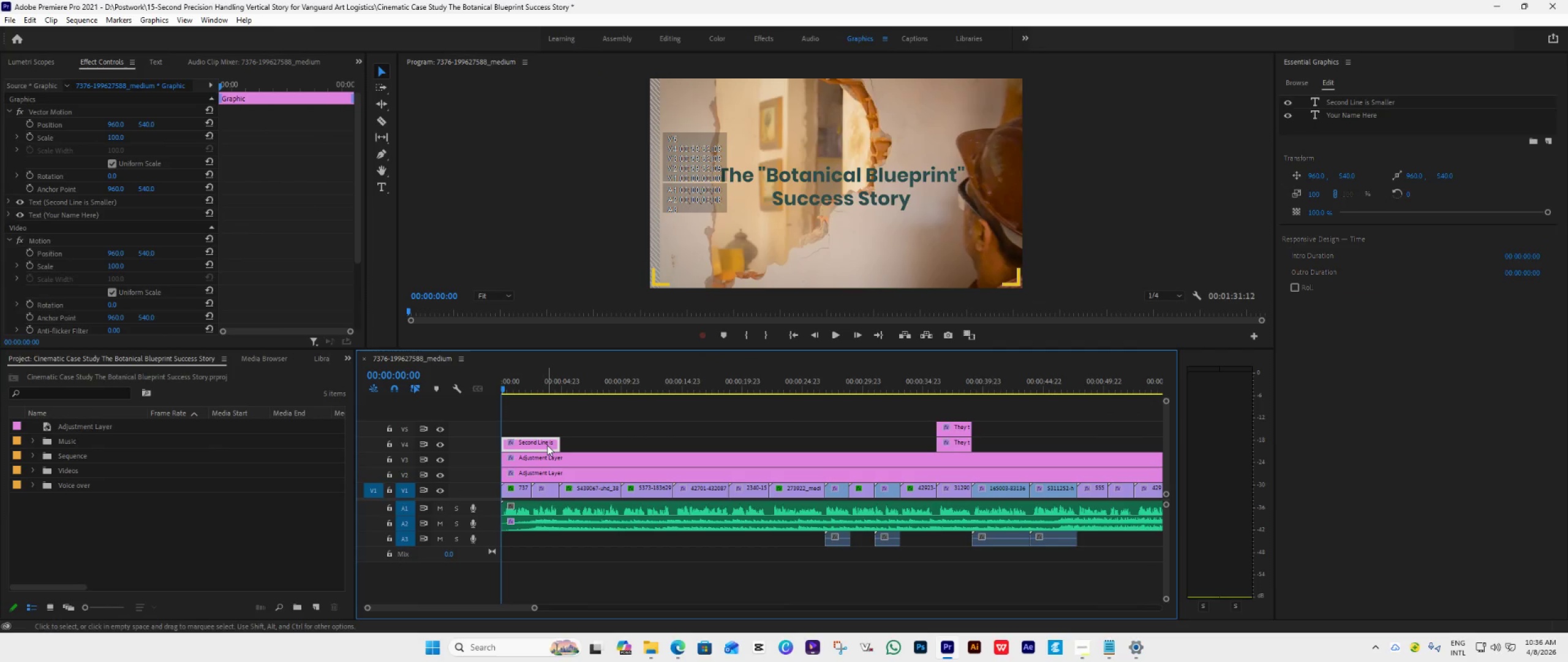 
left_click([547, 445])
 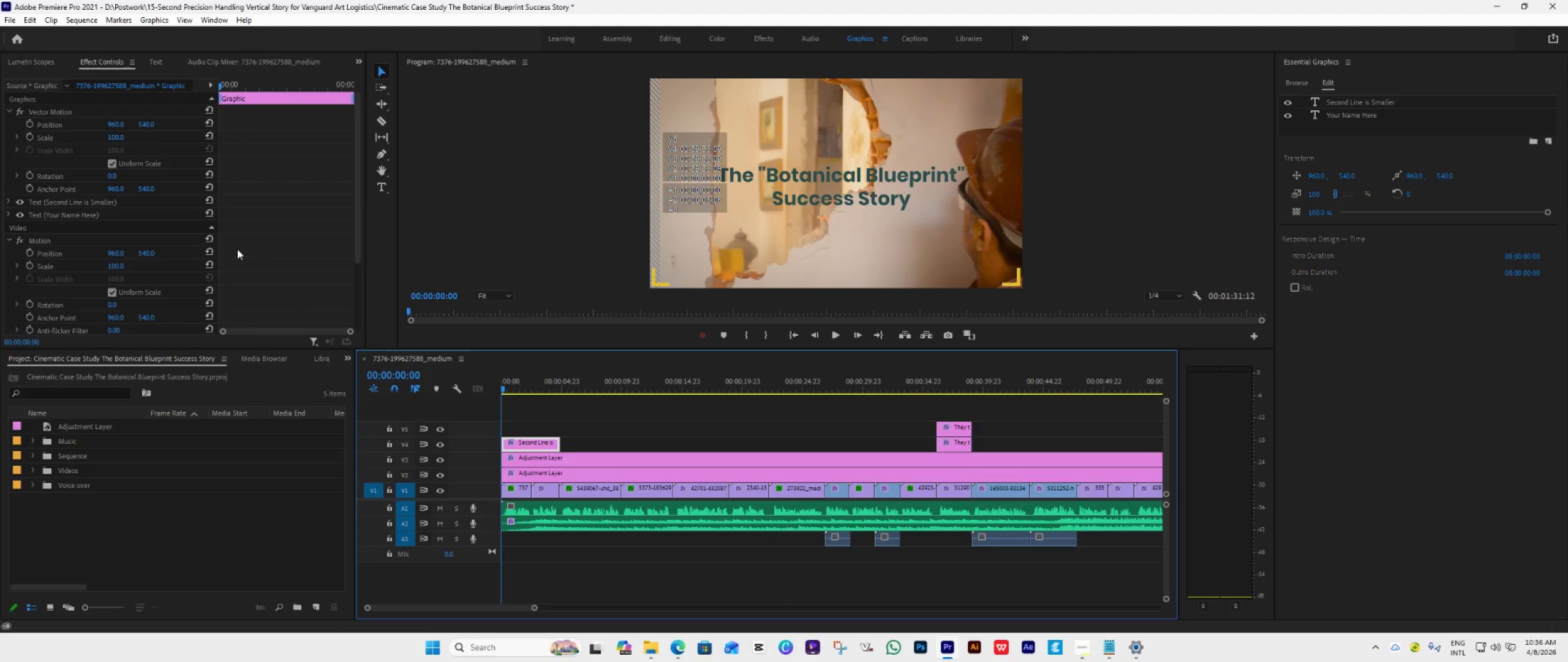 
scroll: coordinate [37, 183], scroll_direction: up, amount: 4.0
 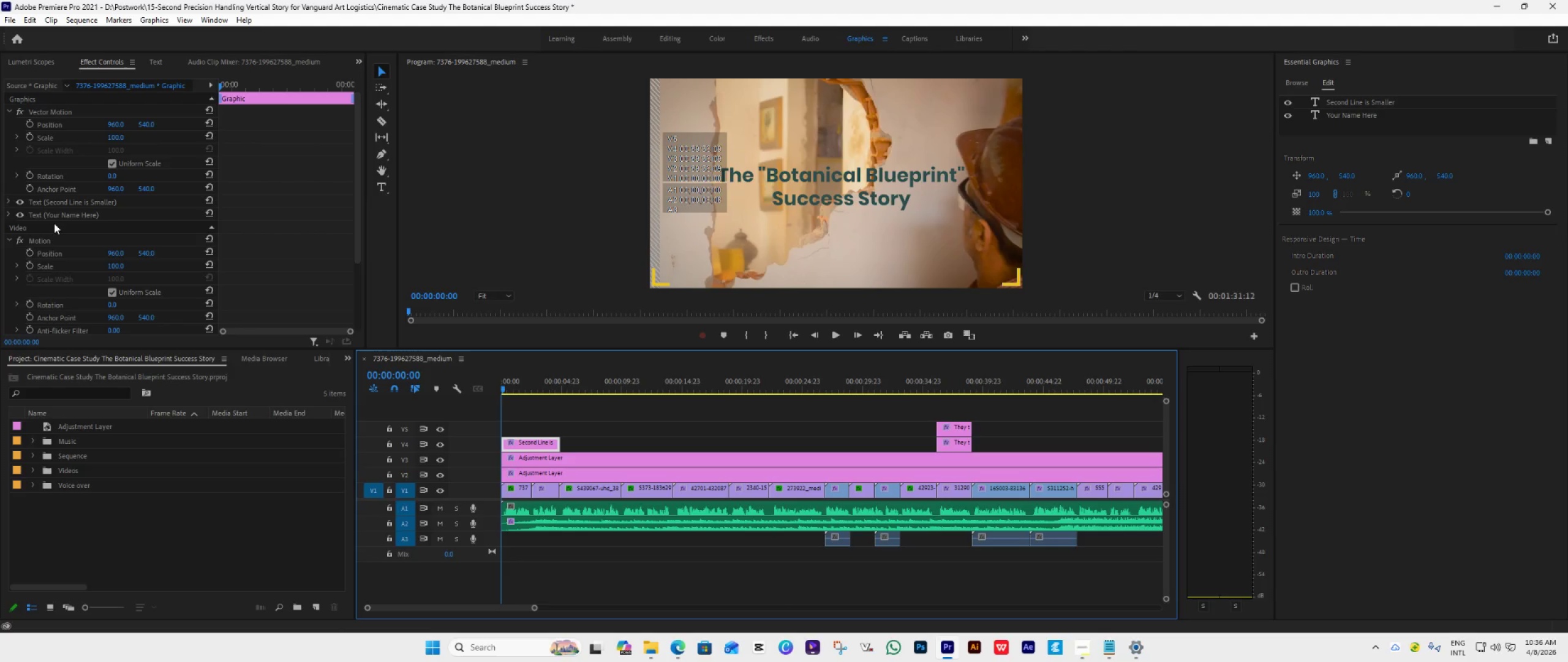 
left_click([9, 215])
 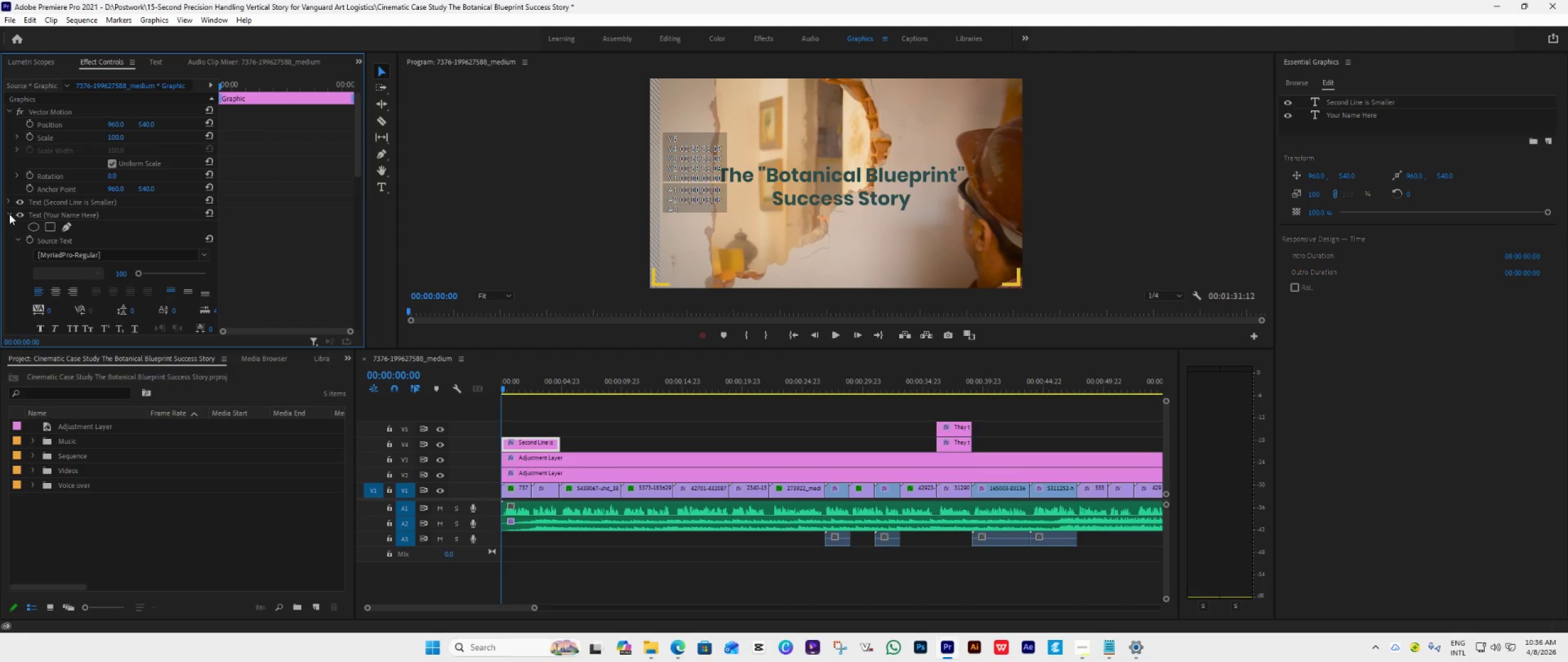 
left_click([9, 214])
 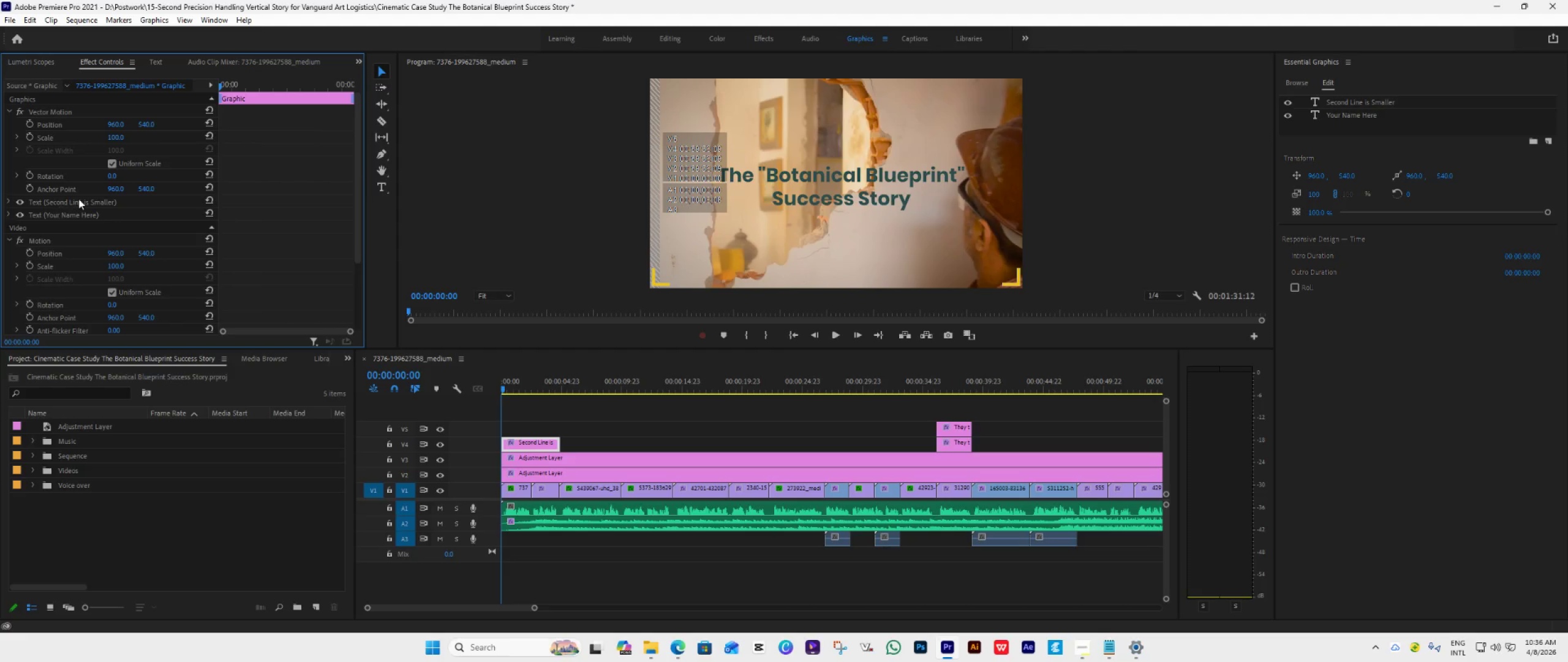 
left_click([81, 201])
 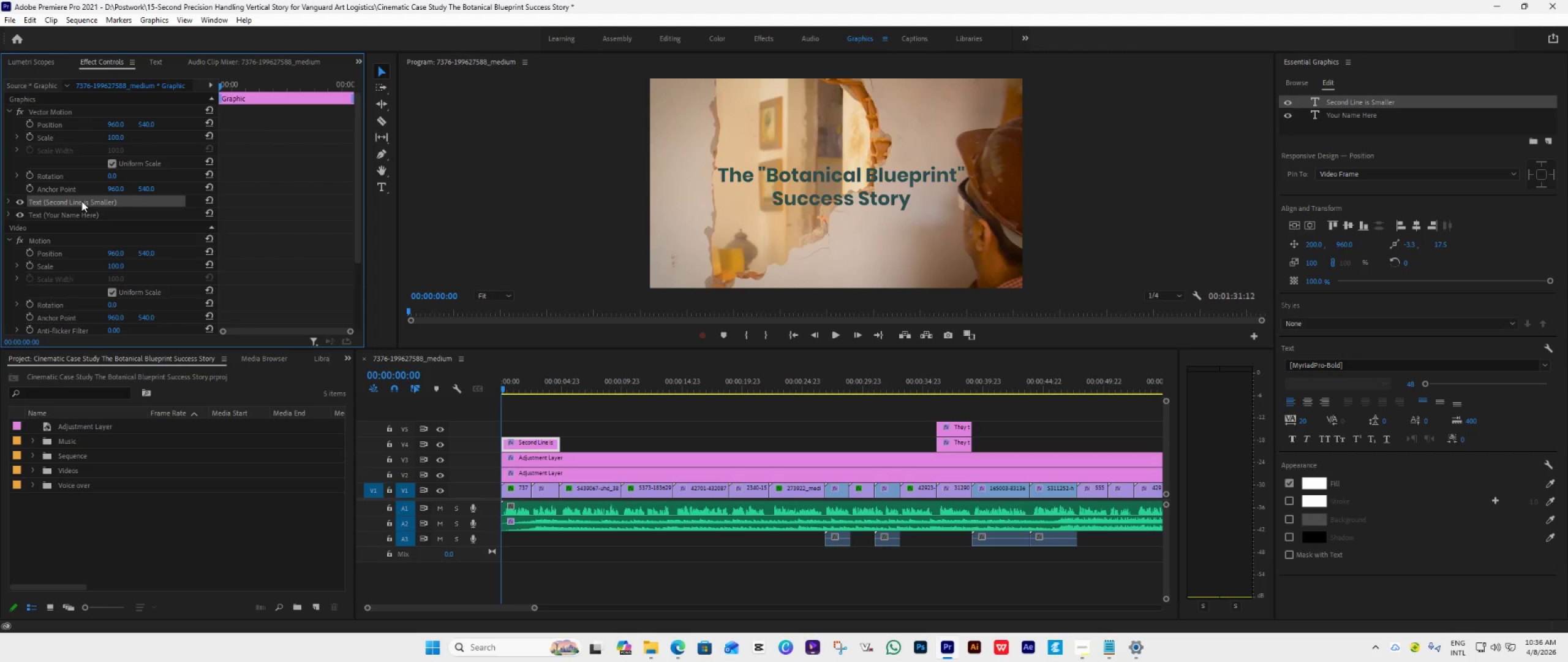 
key(Delete)
 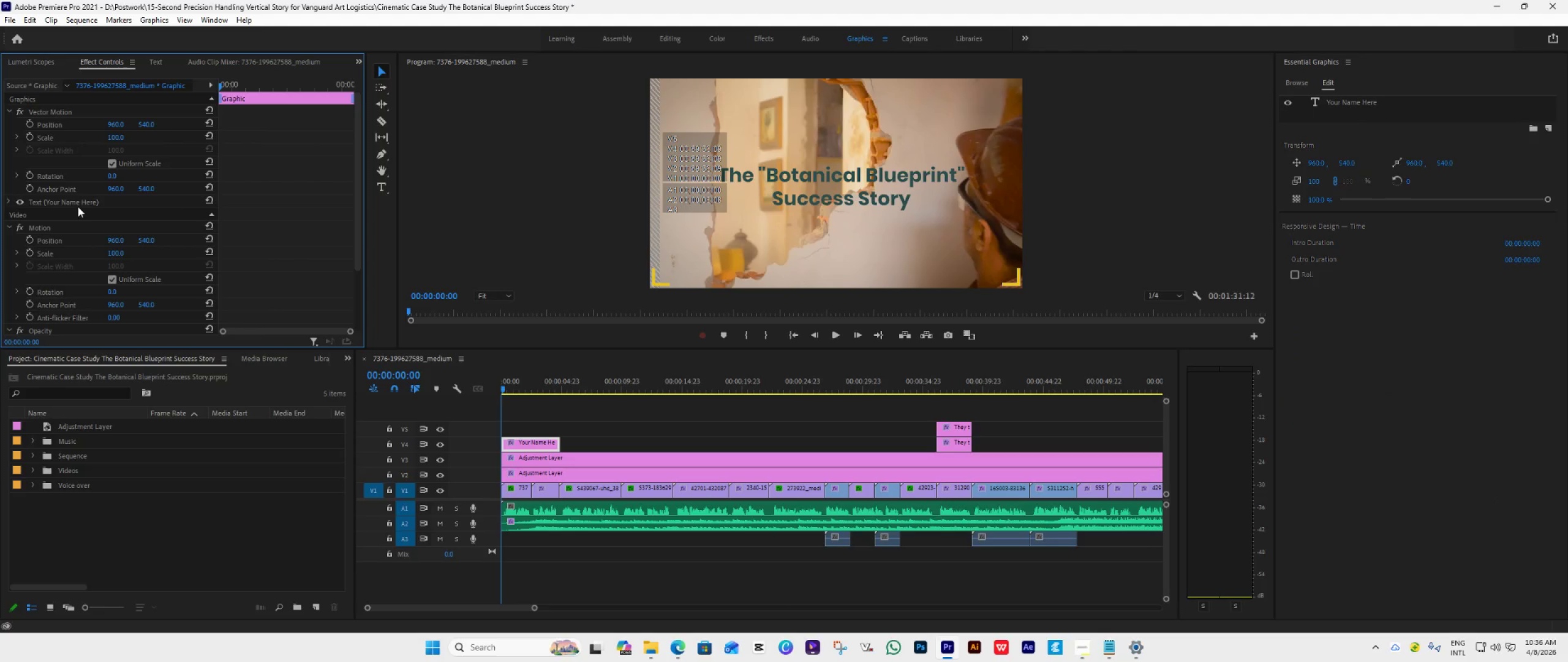 
left_click([79, 204])
 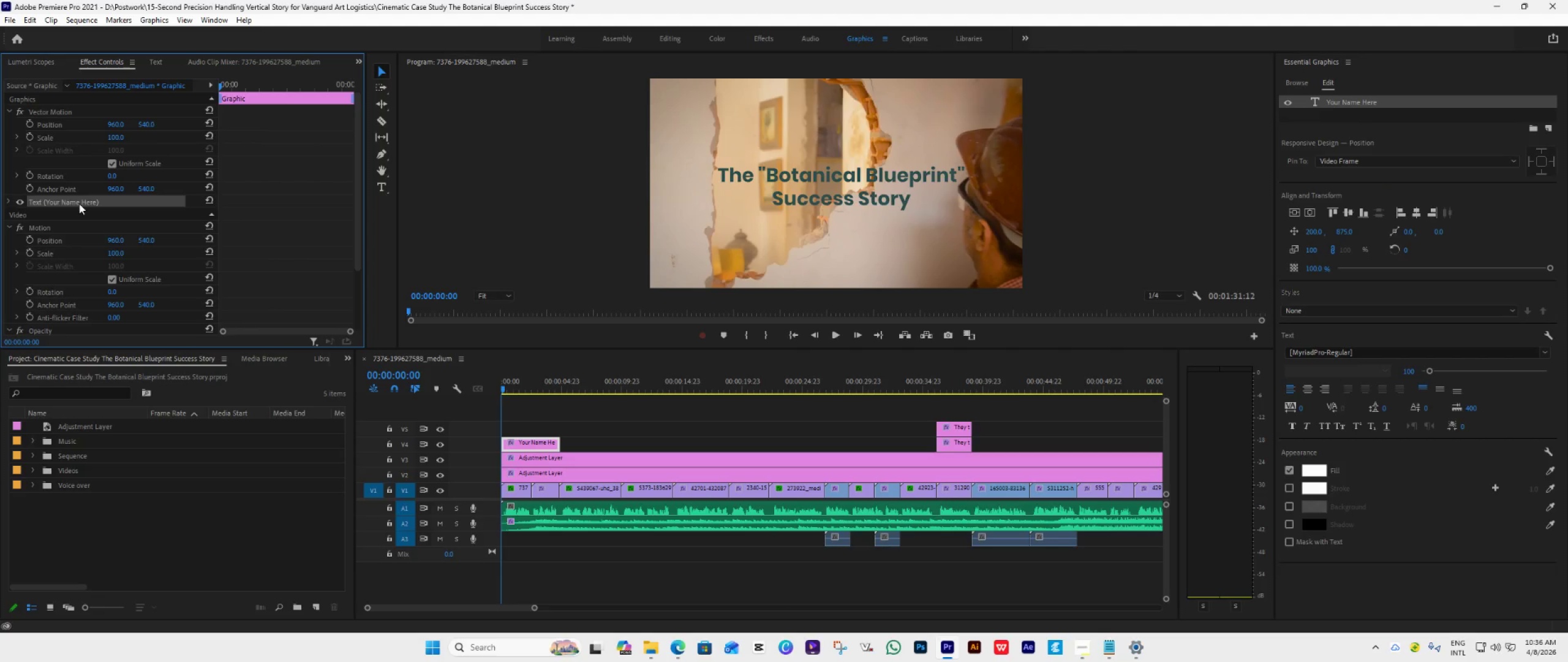 
key(Delete)
 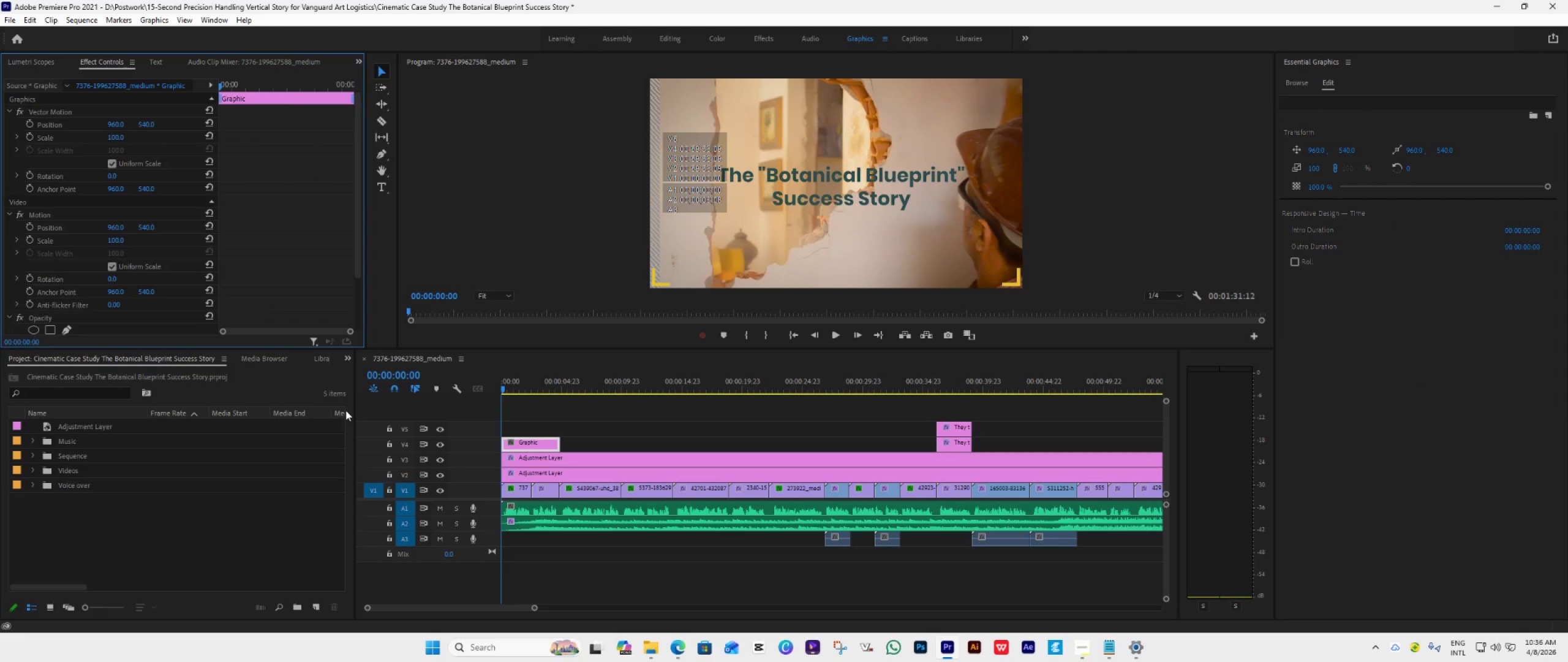 
left_click([532, 444])
 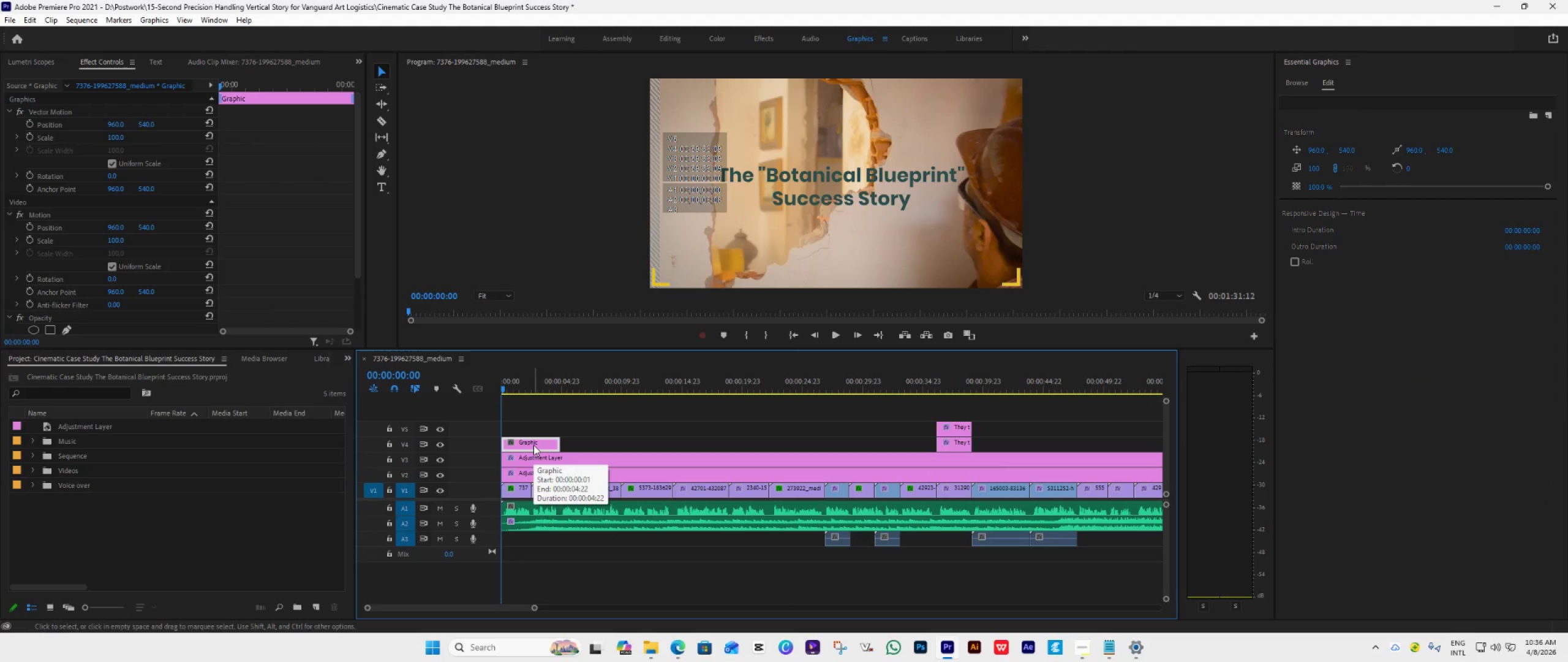 
key(Space)
 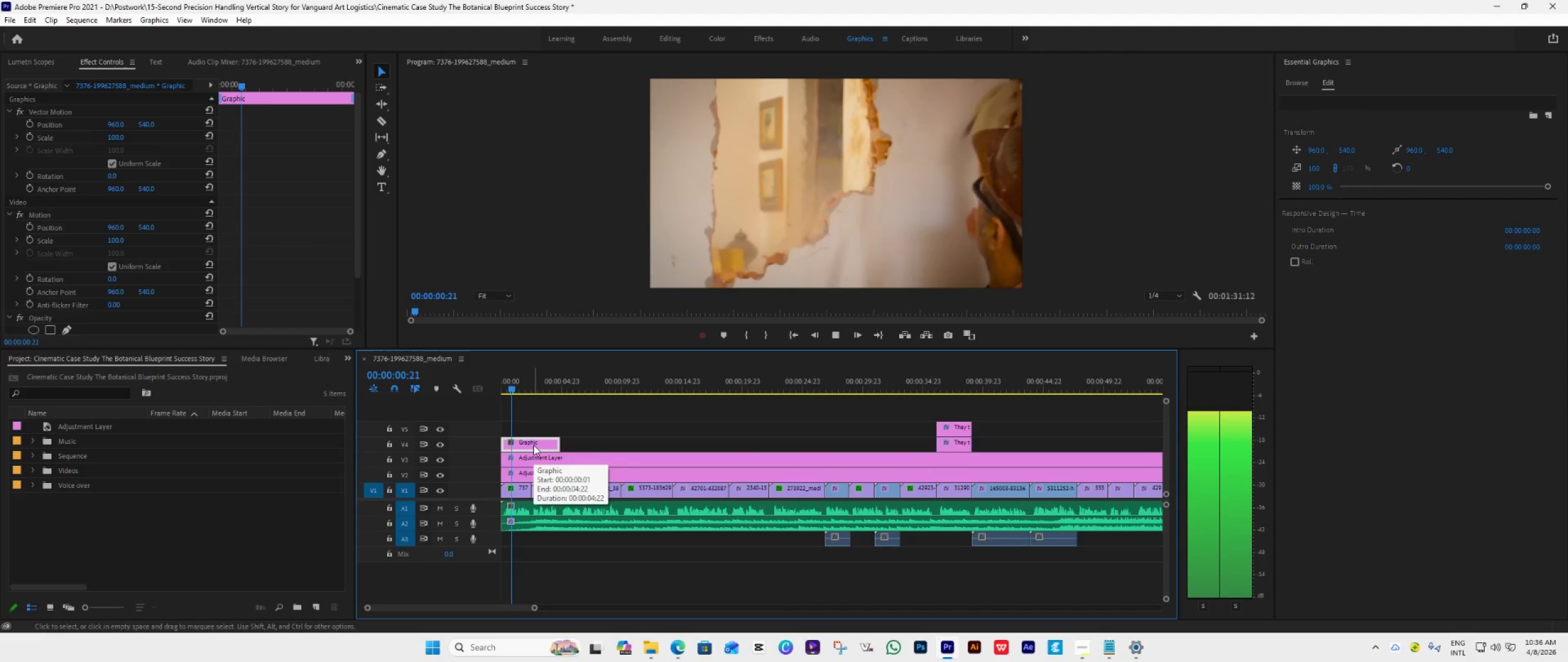 
key(Space)
 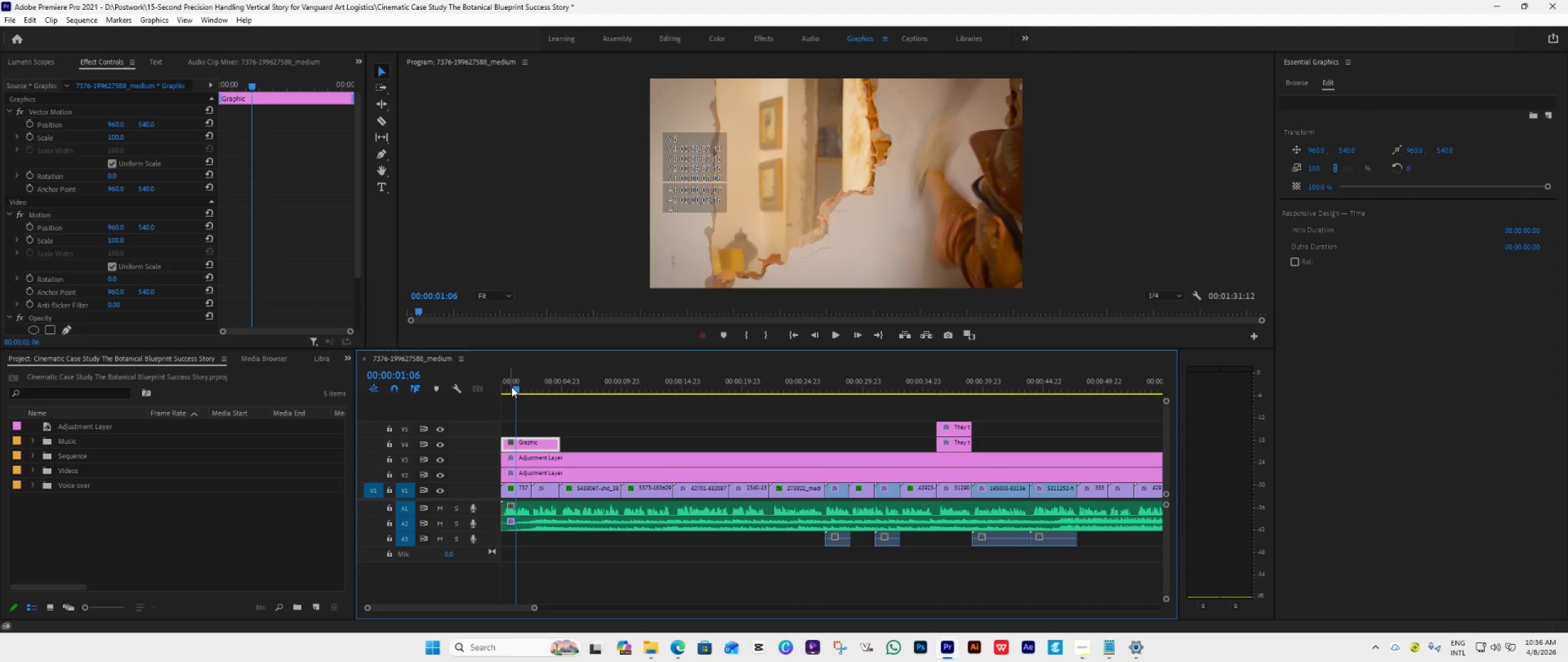 
left_click_drag(start_coordinate=[512, 387], to_coordinate=[499, 417])
 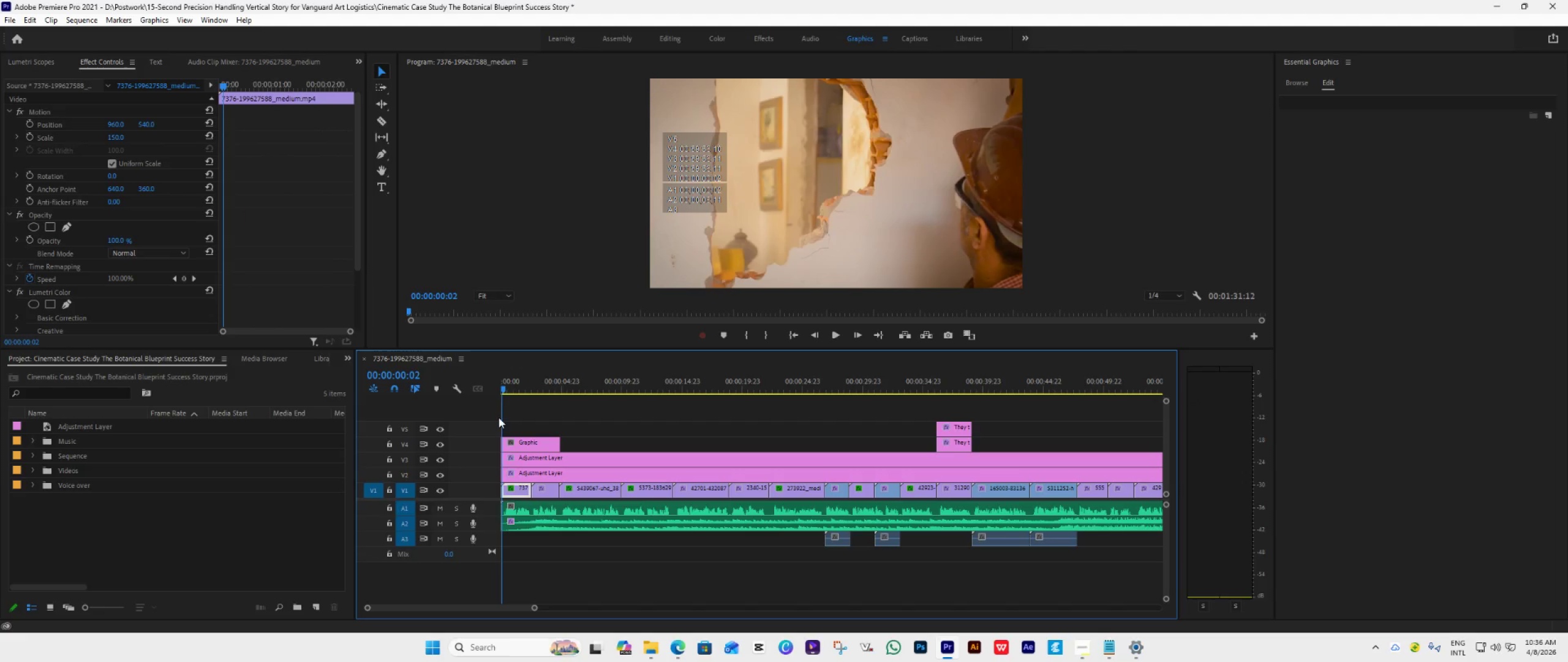 
key(Control+Z)
 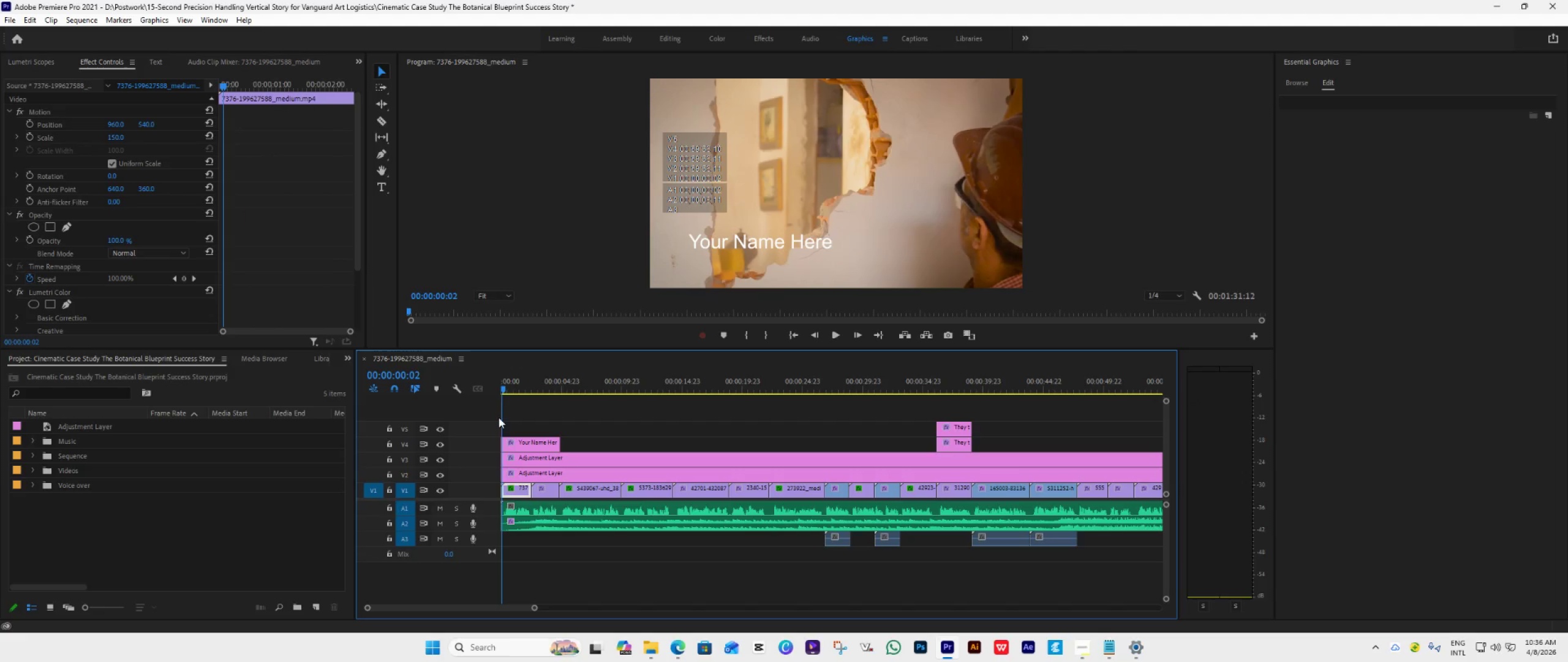 
key(Control+Z)
 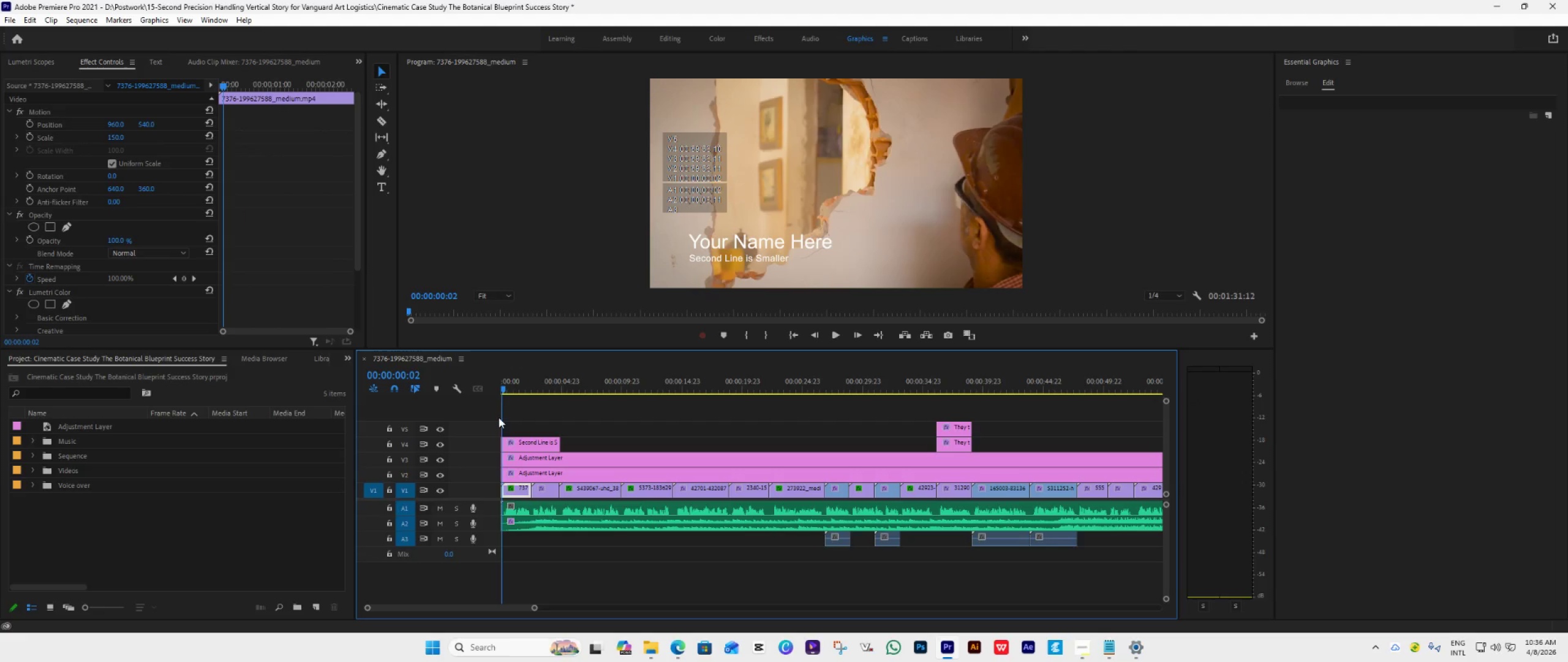 
key(Control+Z)
 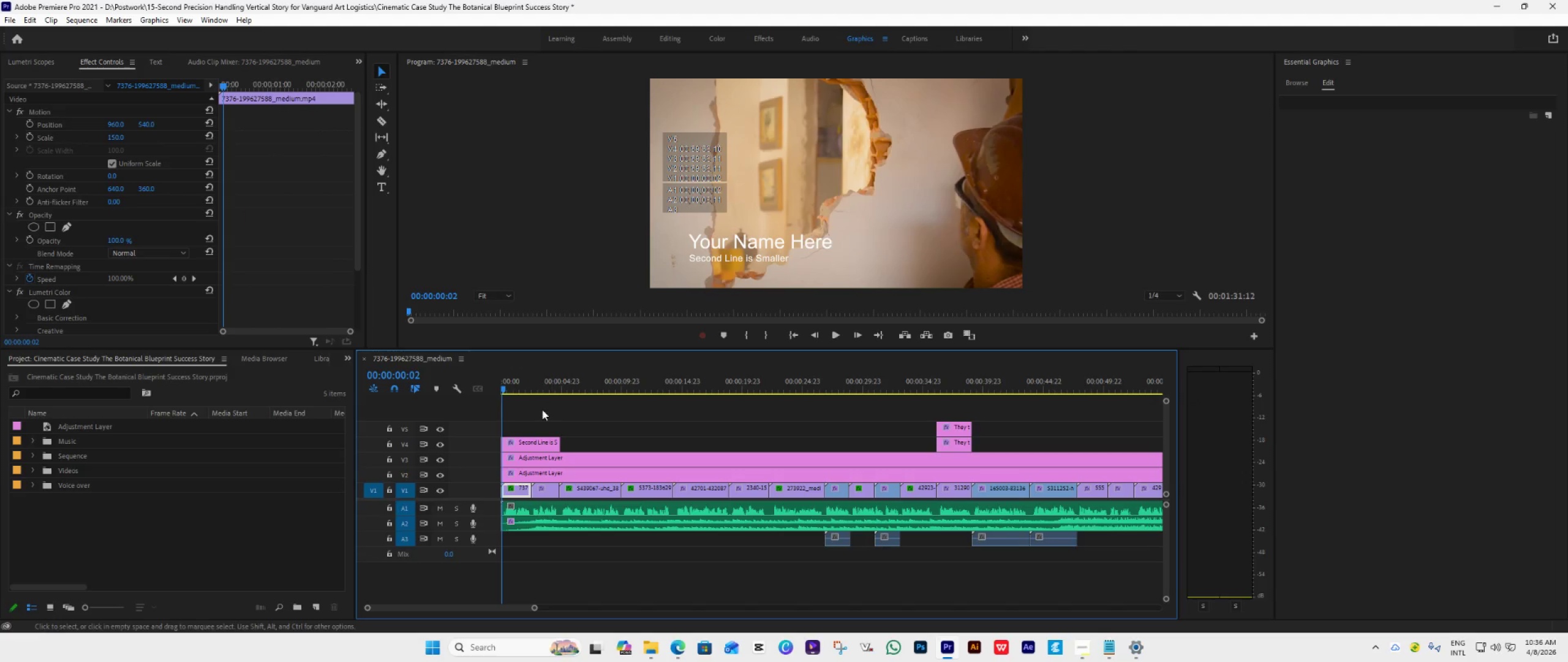 
key(Space)
 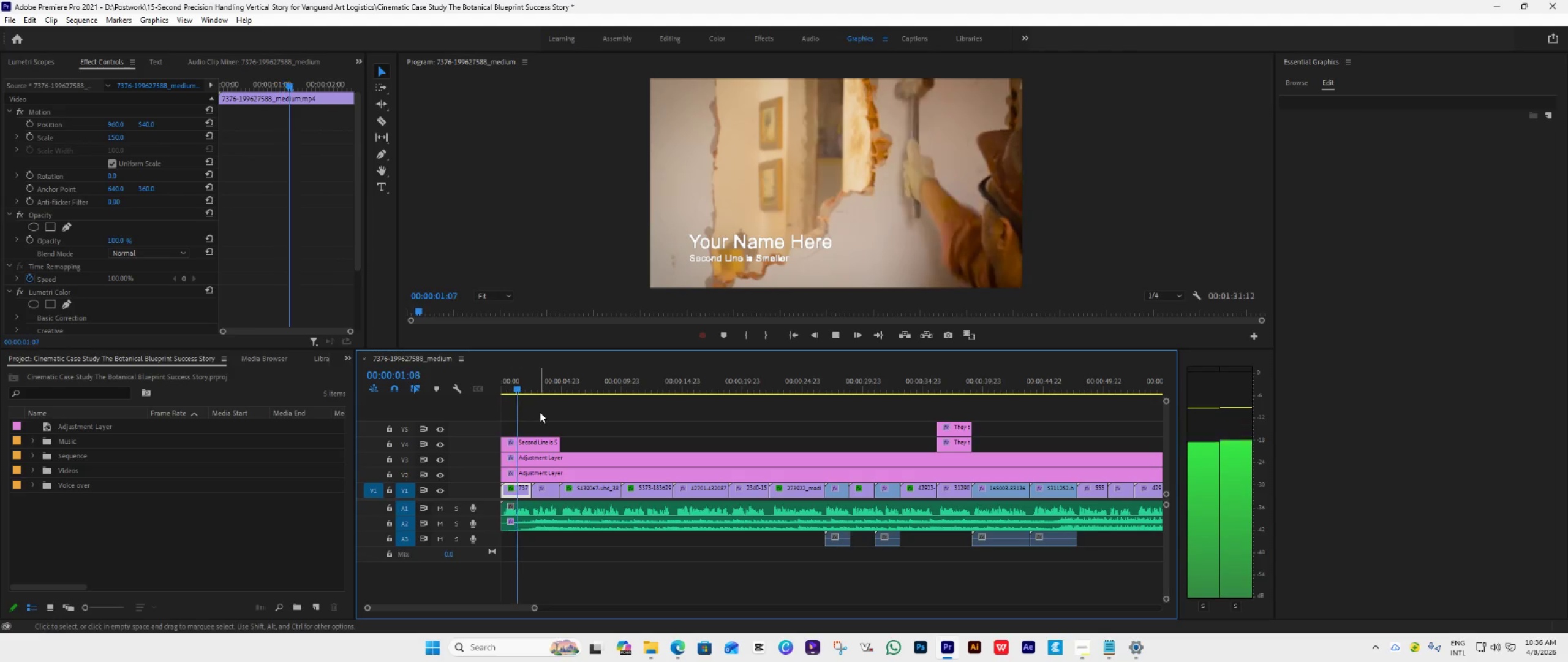 
key(Space)
 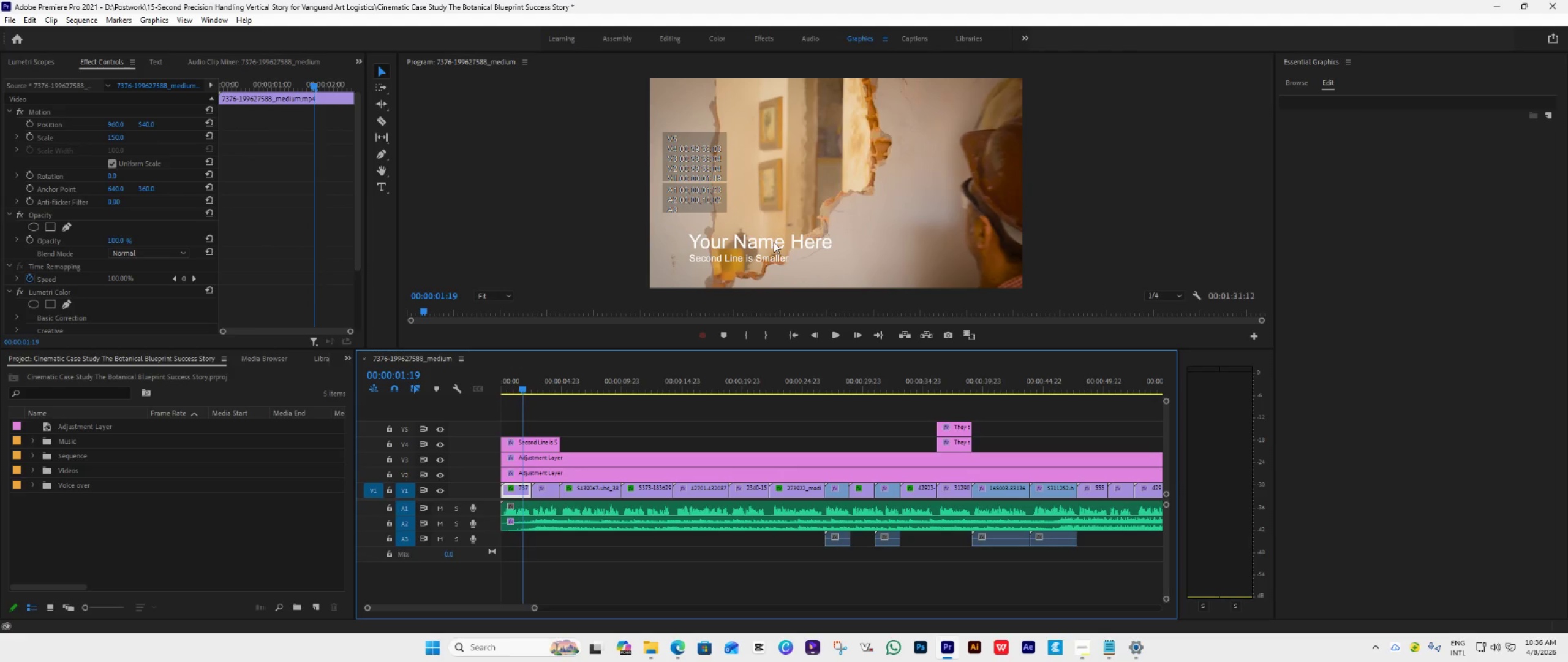 
double_click([774, 242])
 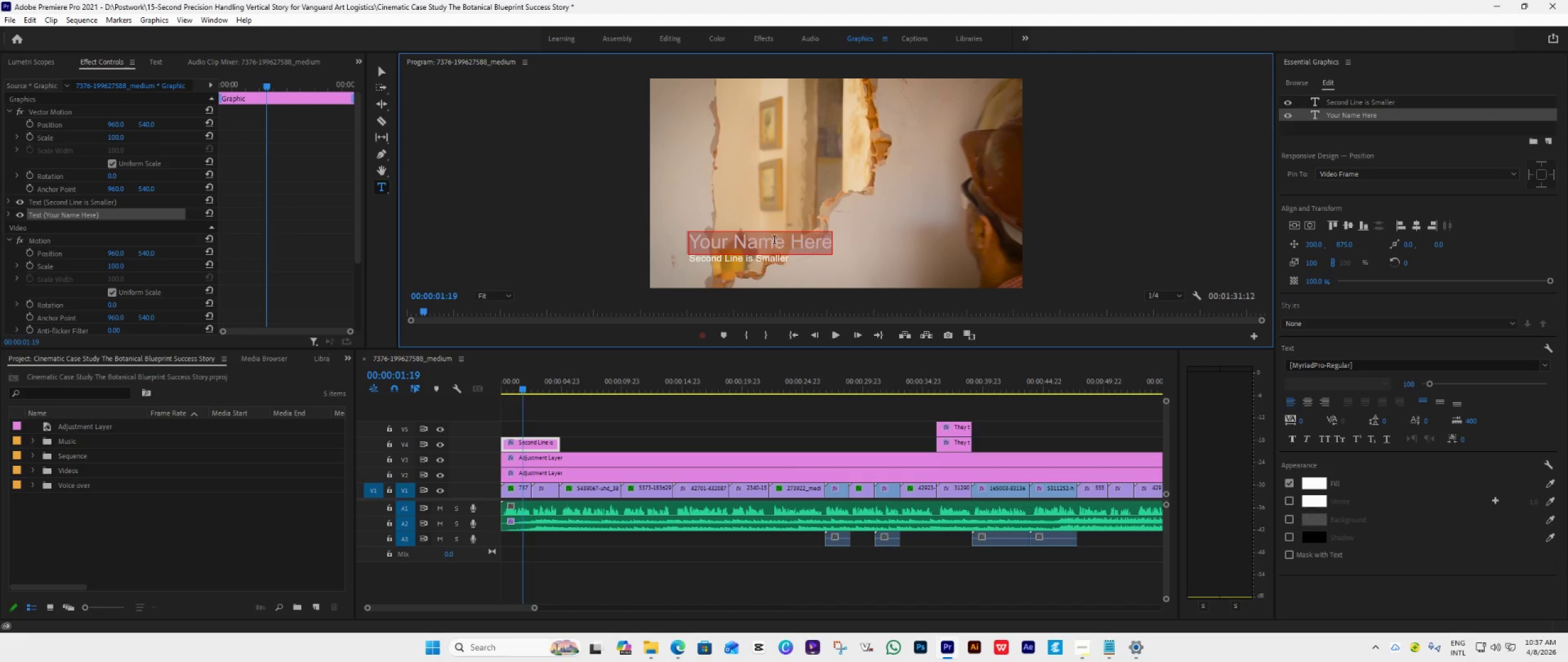 
left_click([627, 423])
 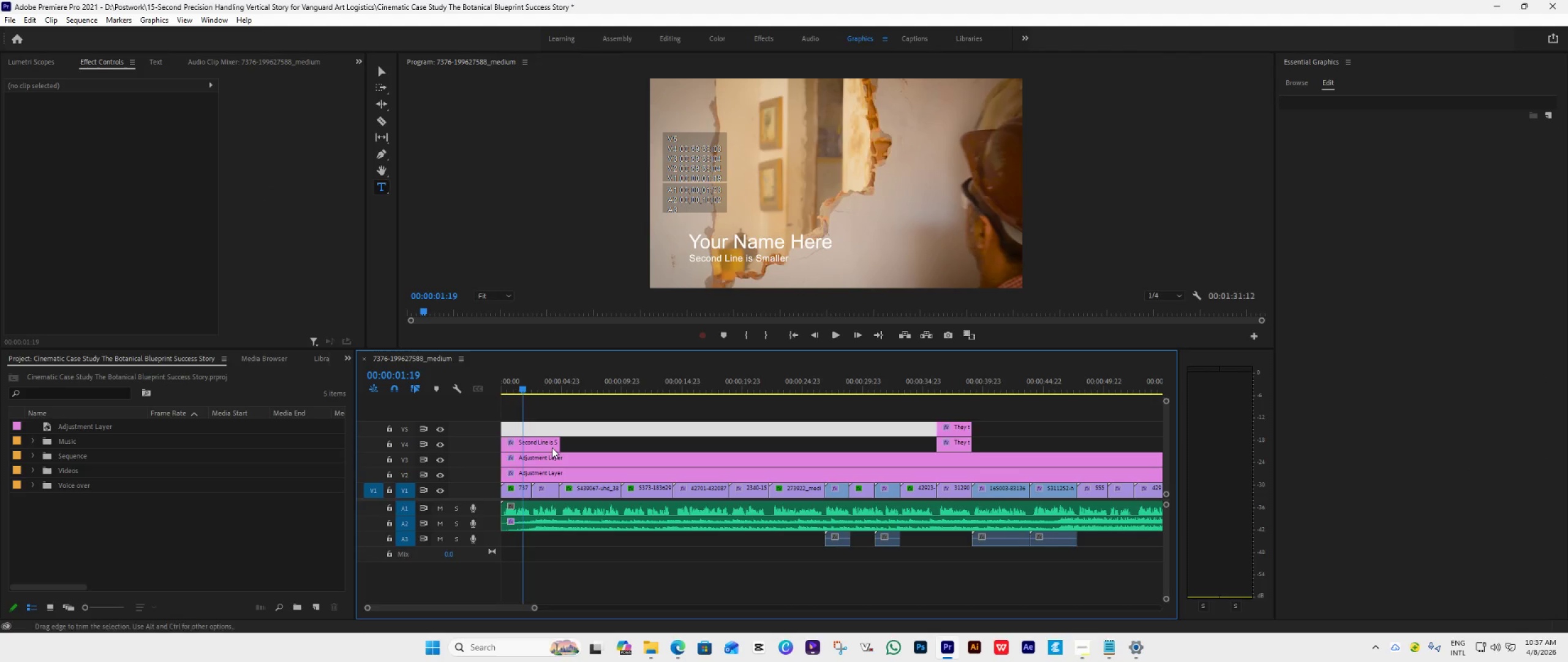 
left_click([540, 445])
 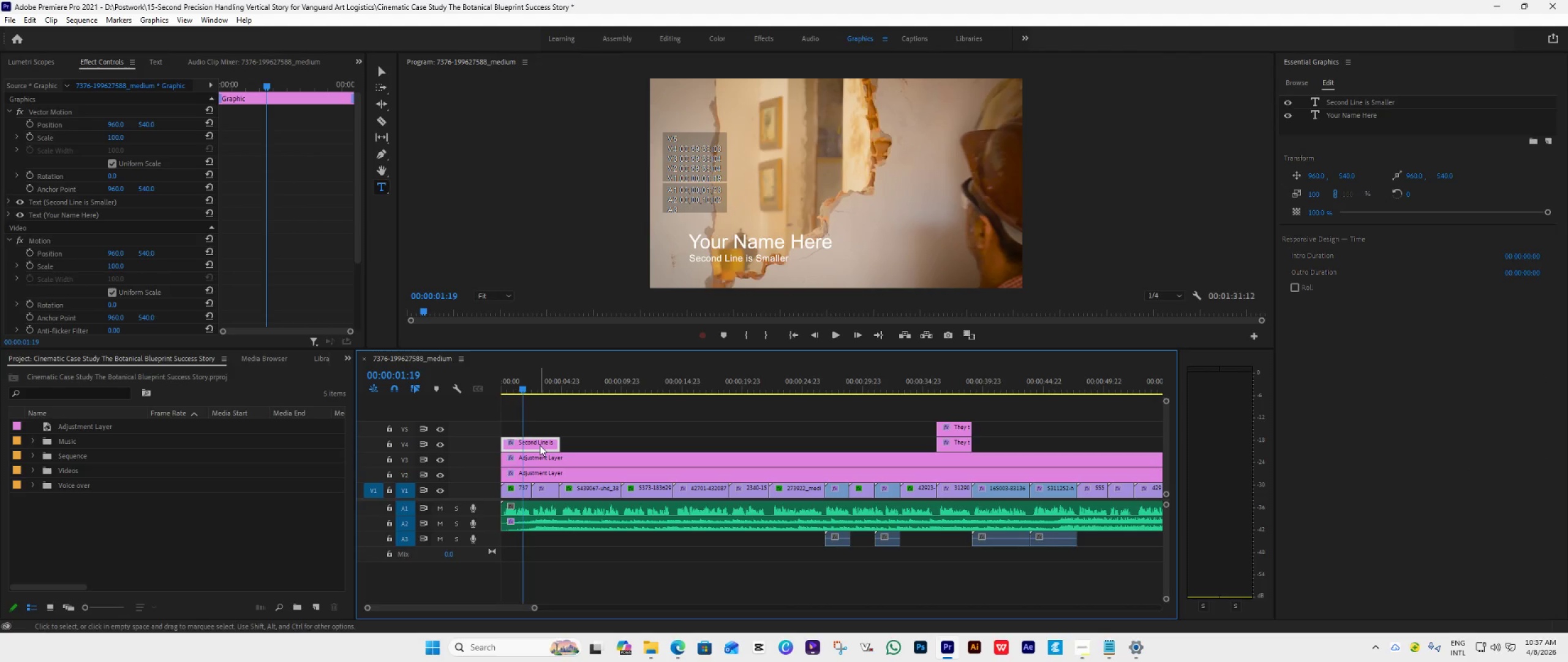 
key(Delete)
 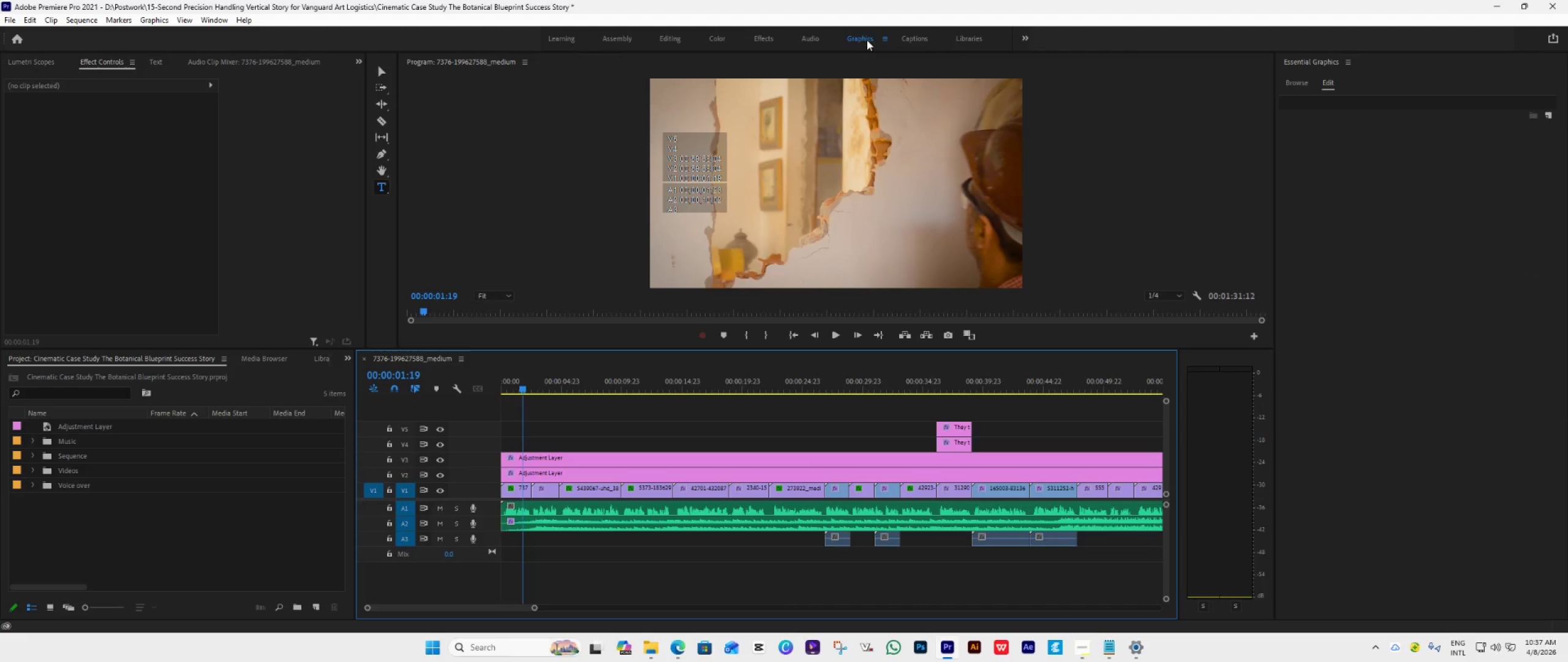 
left_click([1305, 85])
 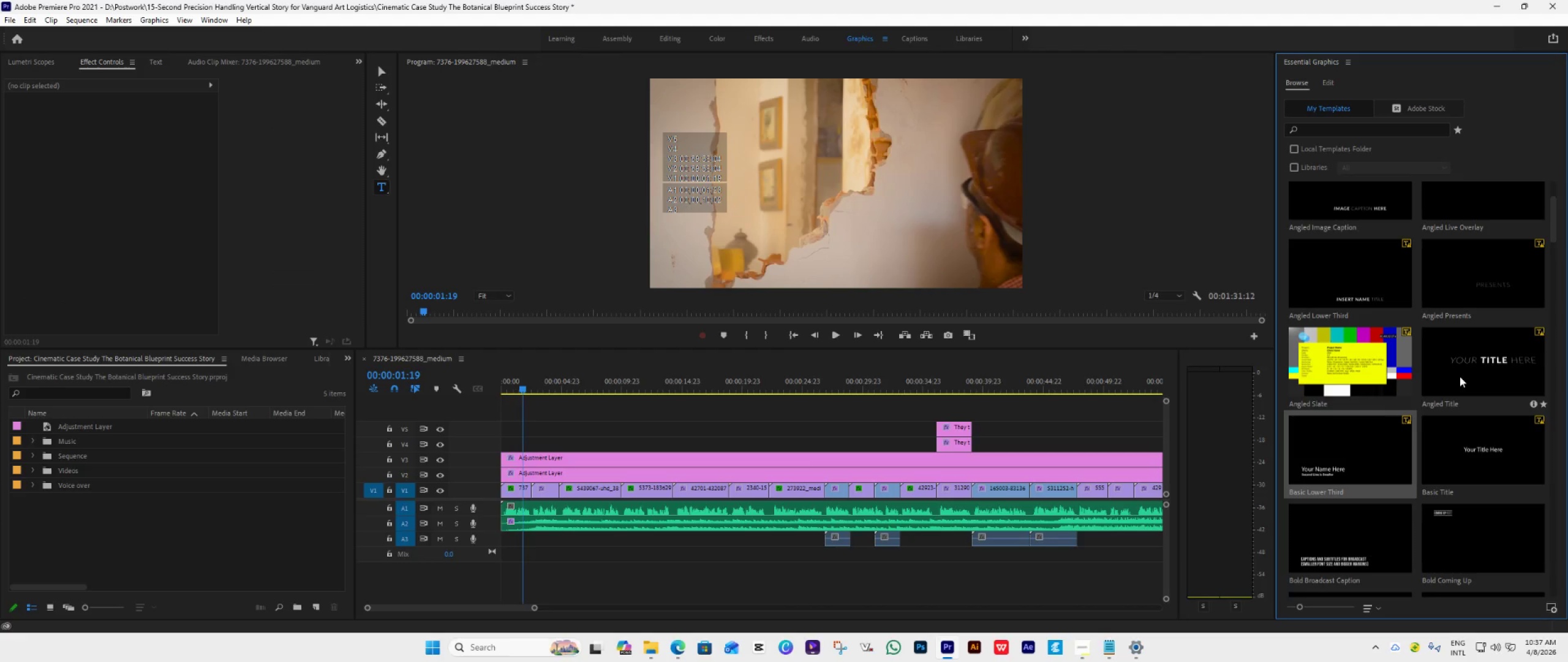 
scroll: coordinate [1458, 427], scroll_direction: down, amount: 6.0
 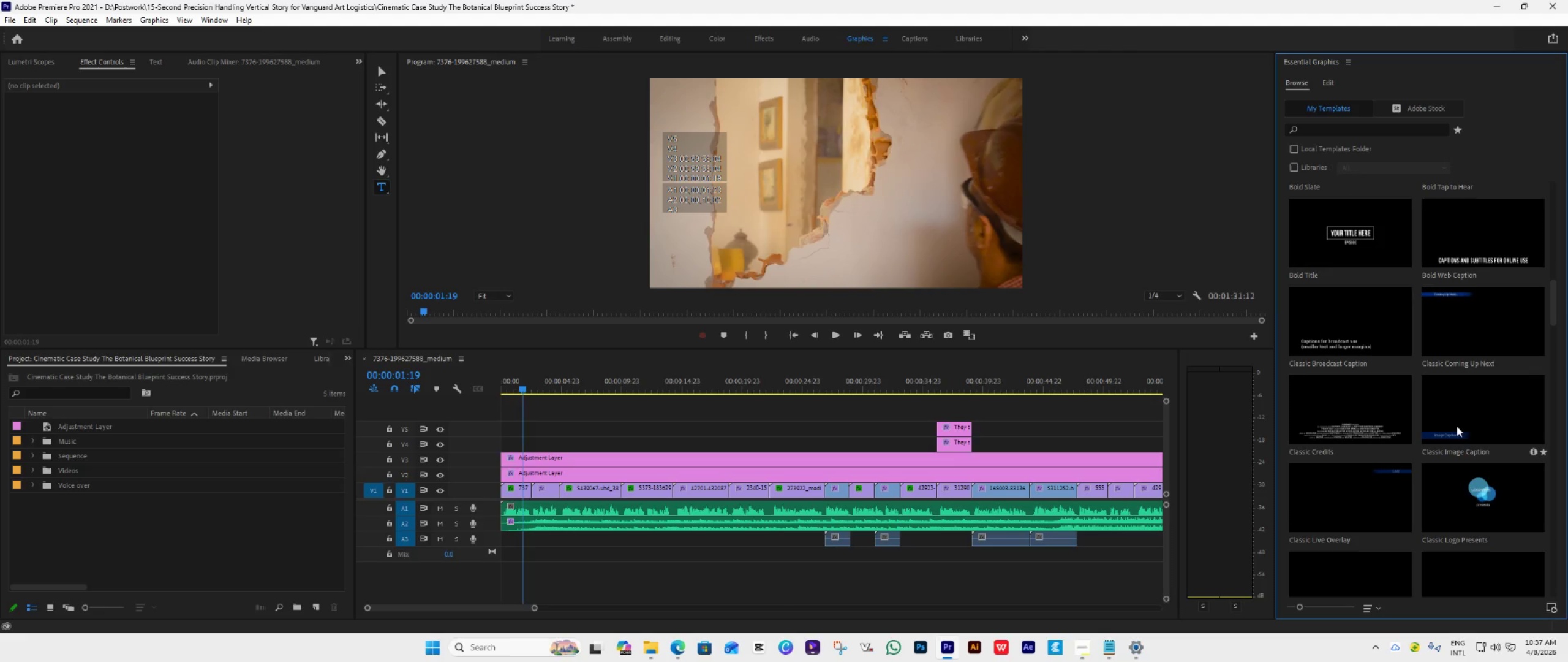 
scroll: coordinate [1447, 408], scroll_direction: up, amount: 1.0
 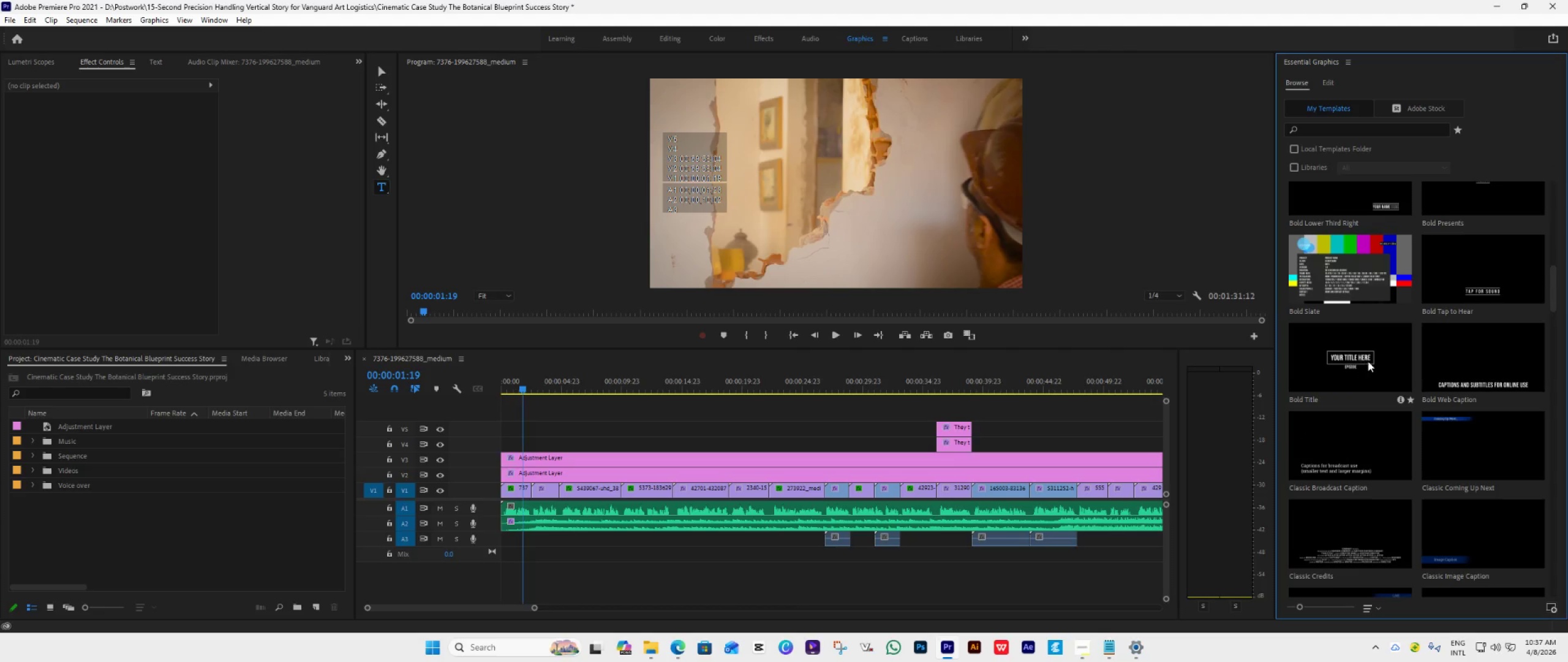 
left_click([1375, 355])
 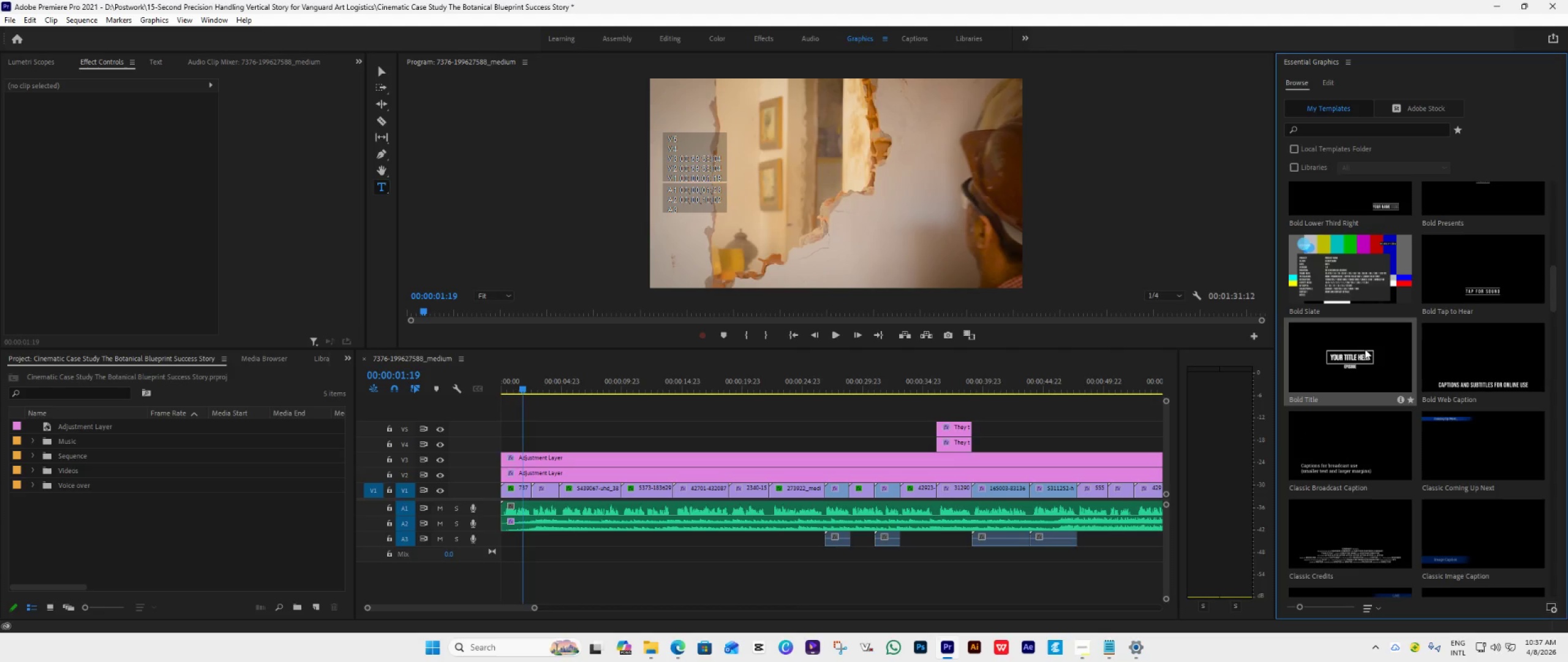 
left_click_drag(start_coordinate=[1365, 347], to_coordinate=[496, 444])
 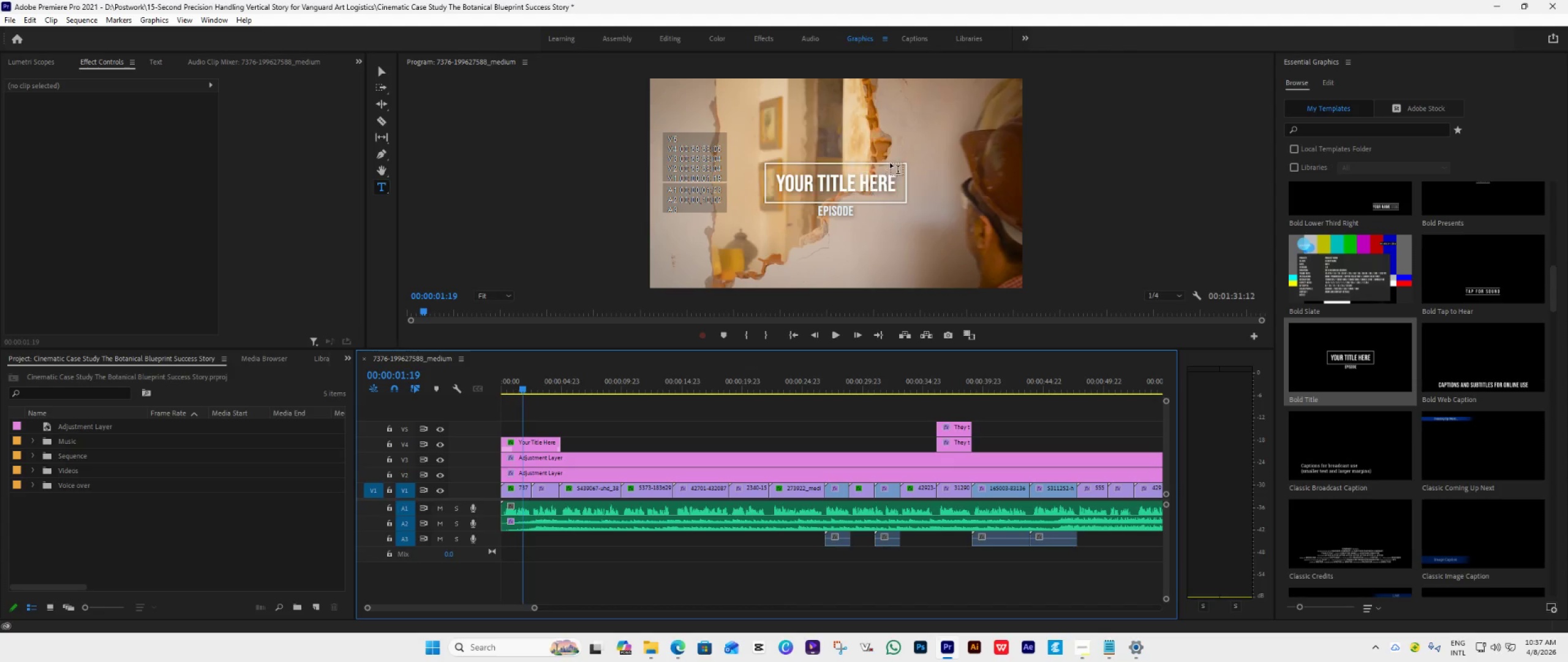 
double_click([869, 176])
 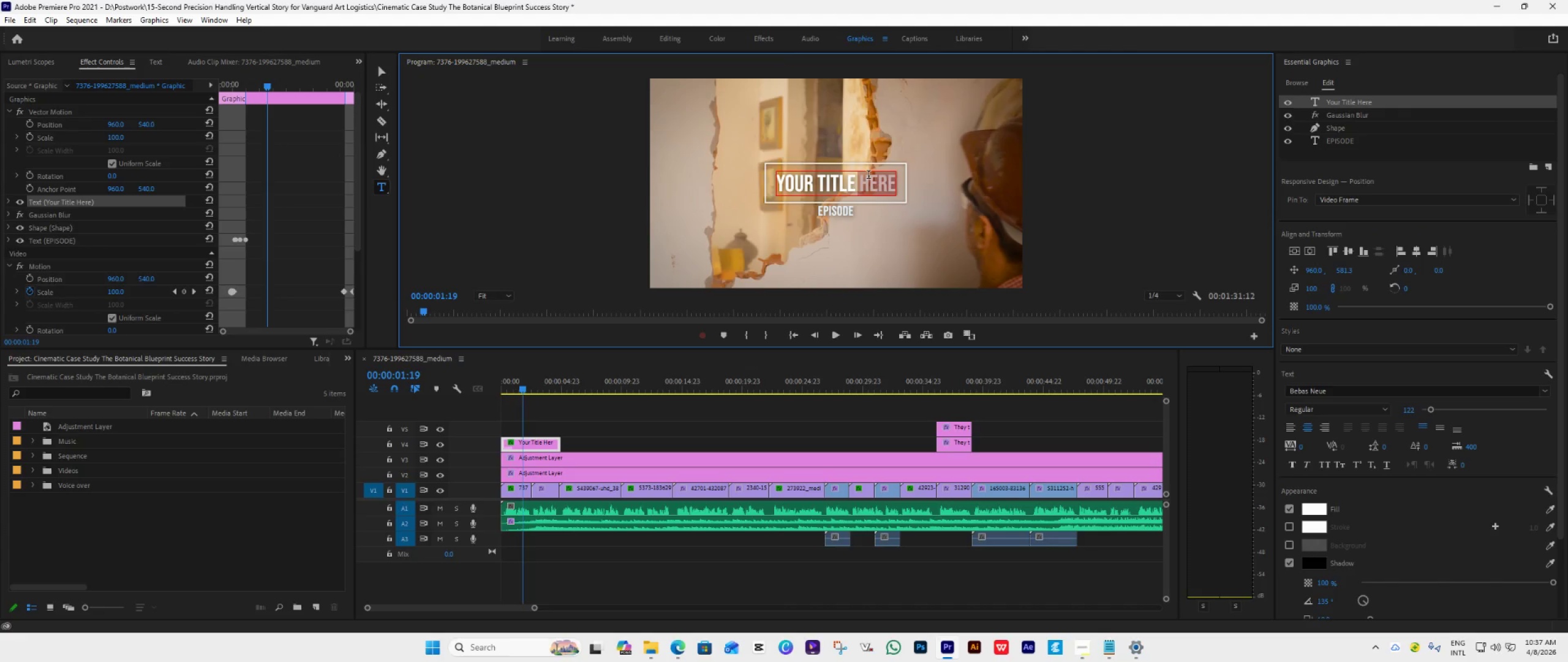 
key(Control+A)
 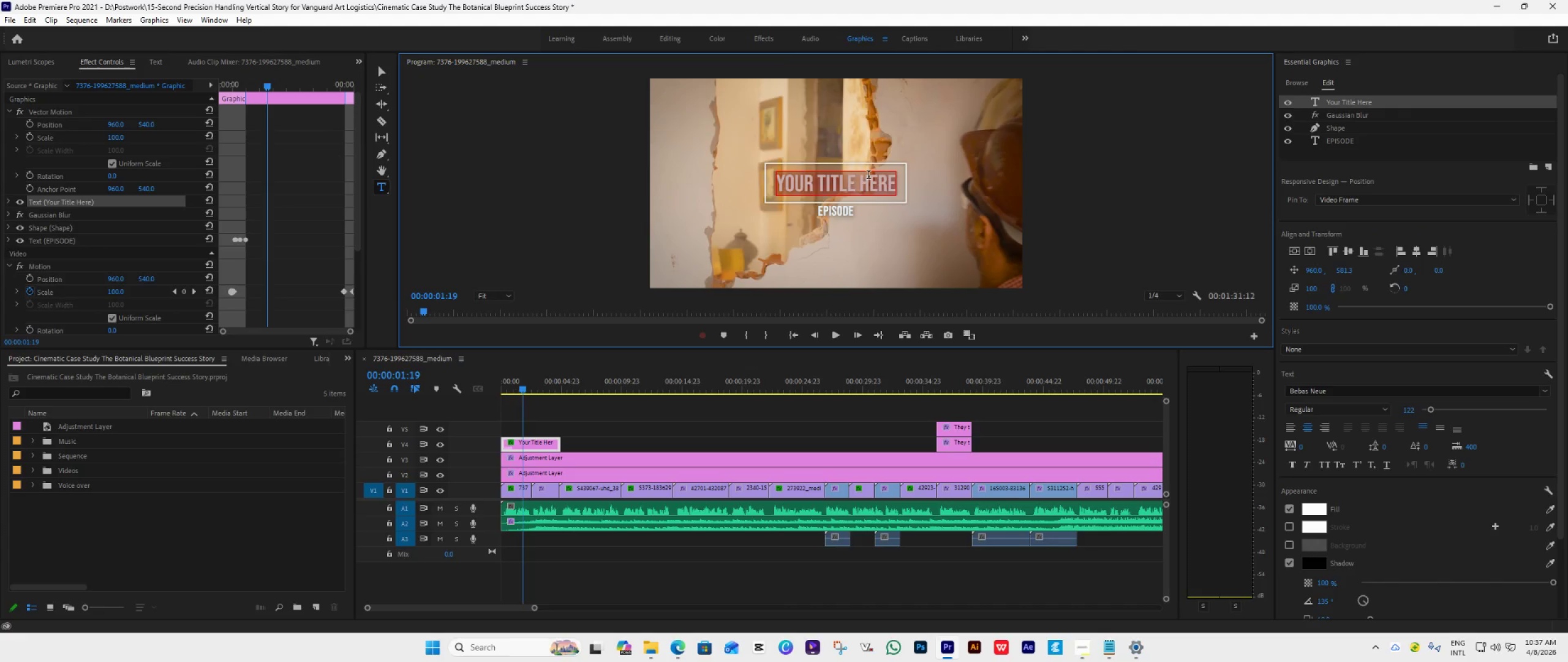 
key(Control+V)
 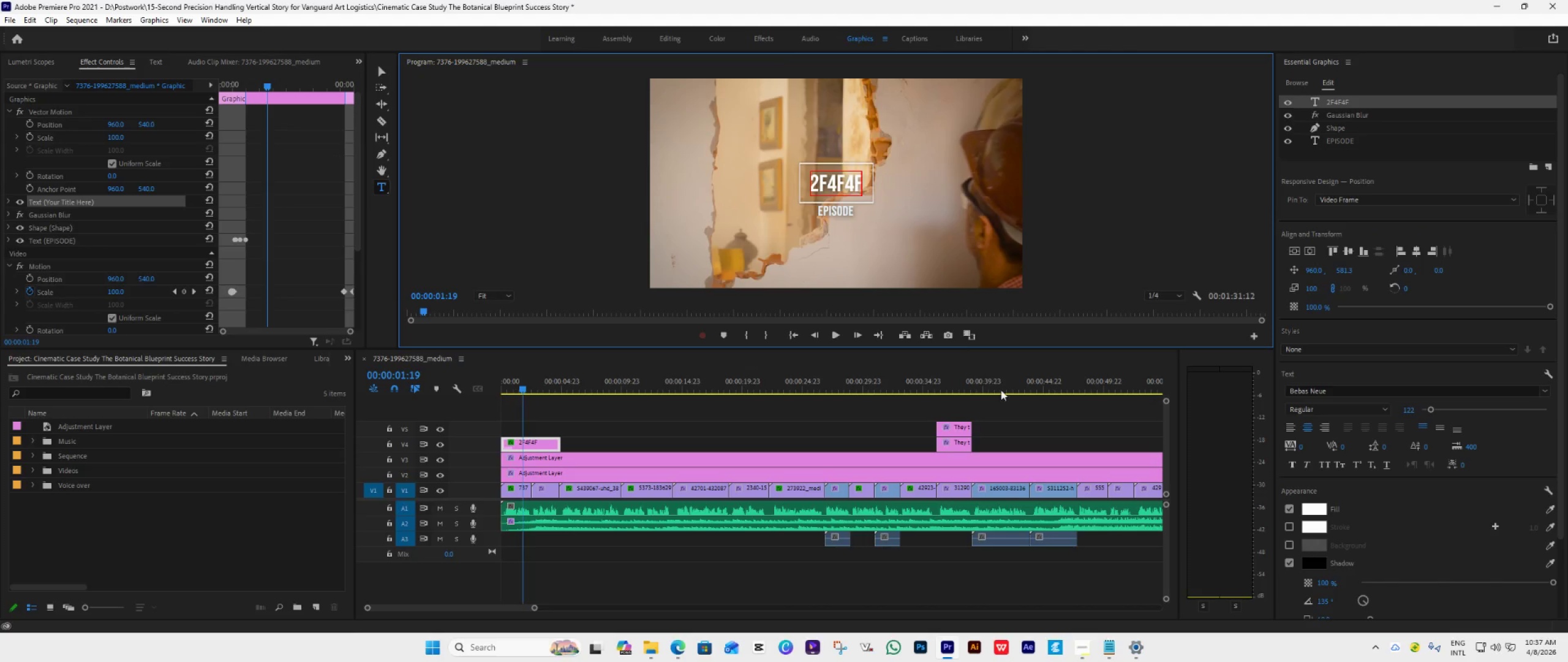 
left_click([1081, 648])